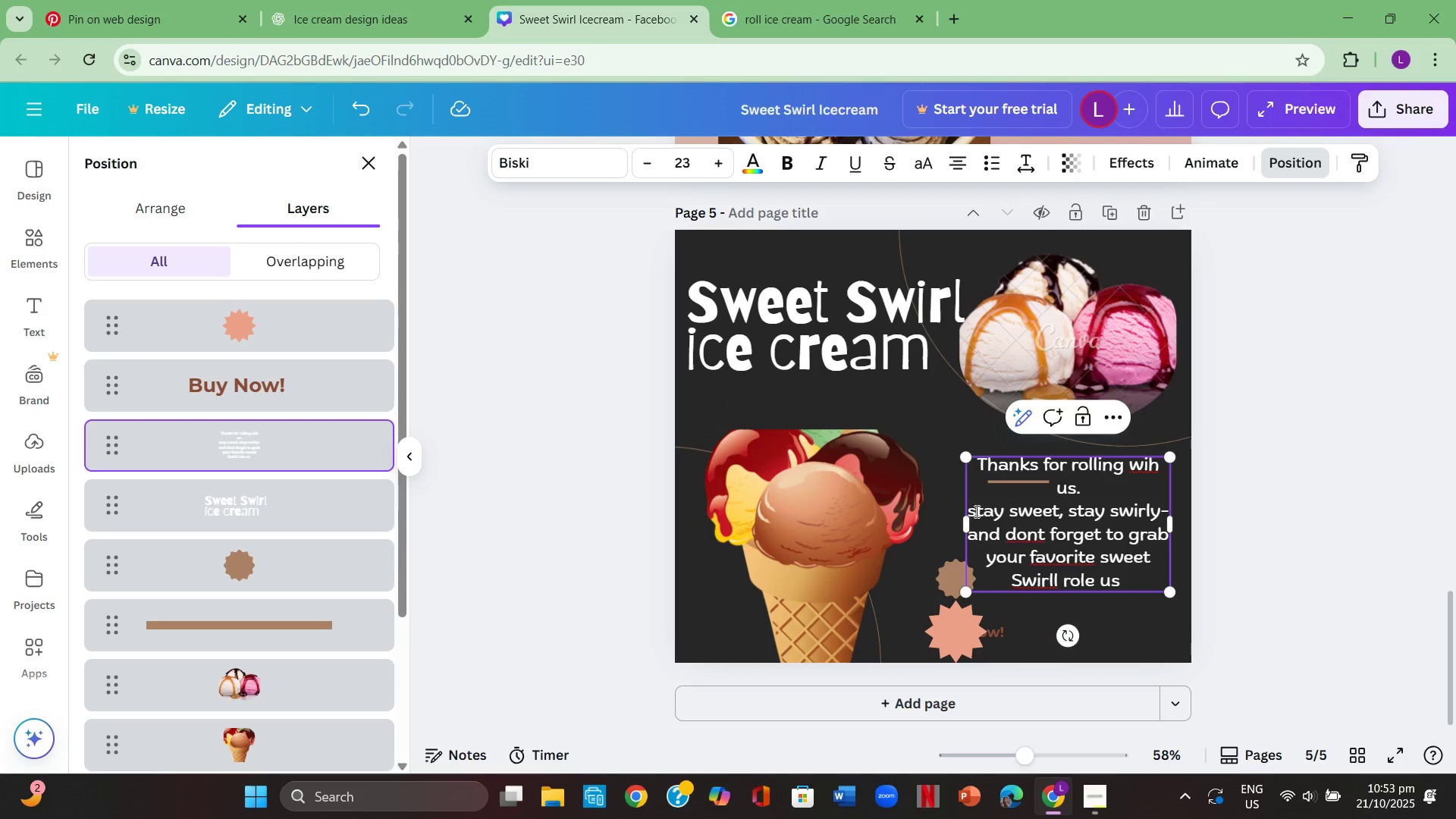 
left_click([975, 511])
 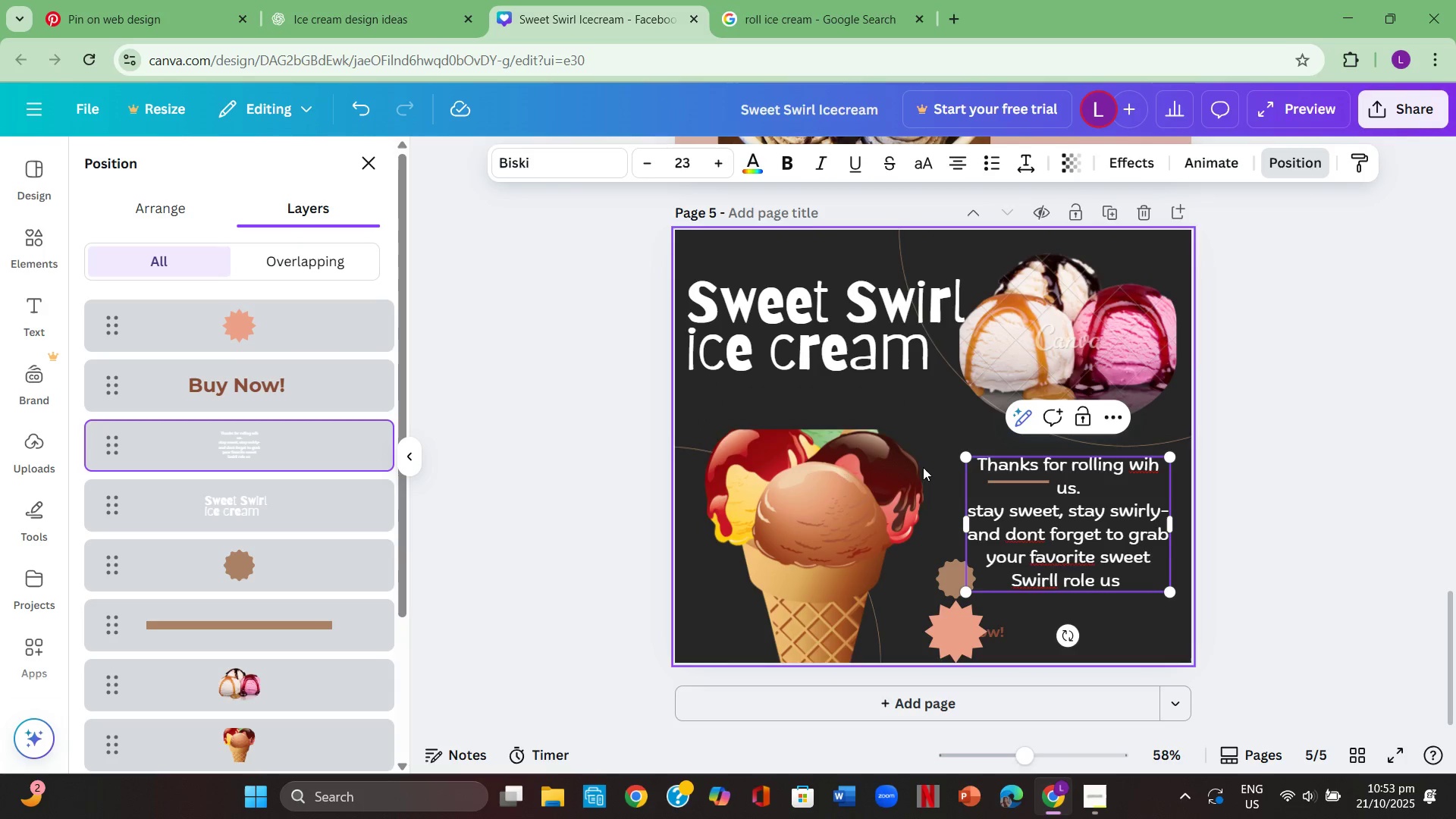 
key(ArrowLeft)
 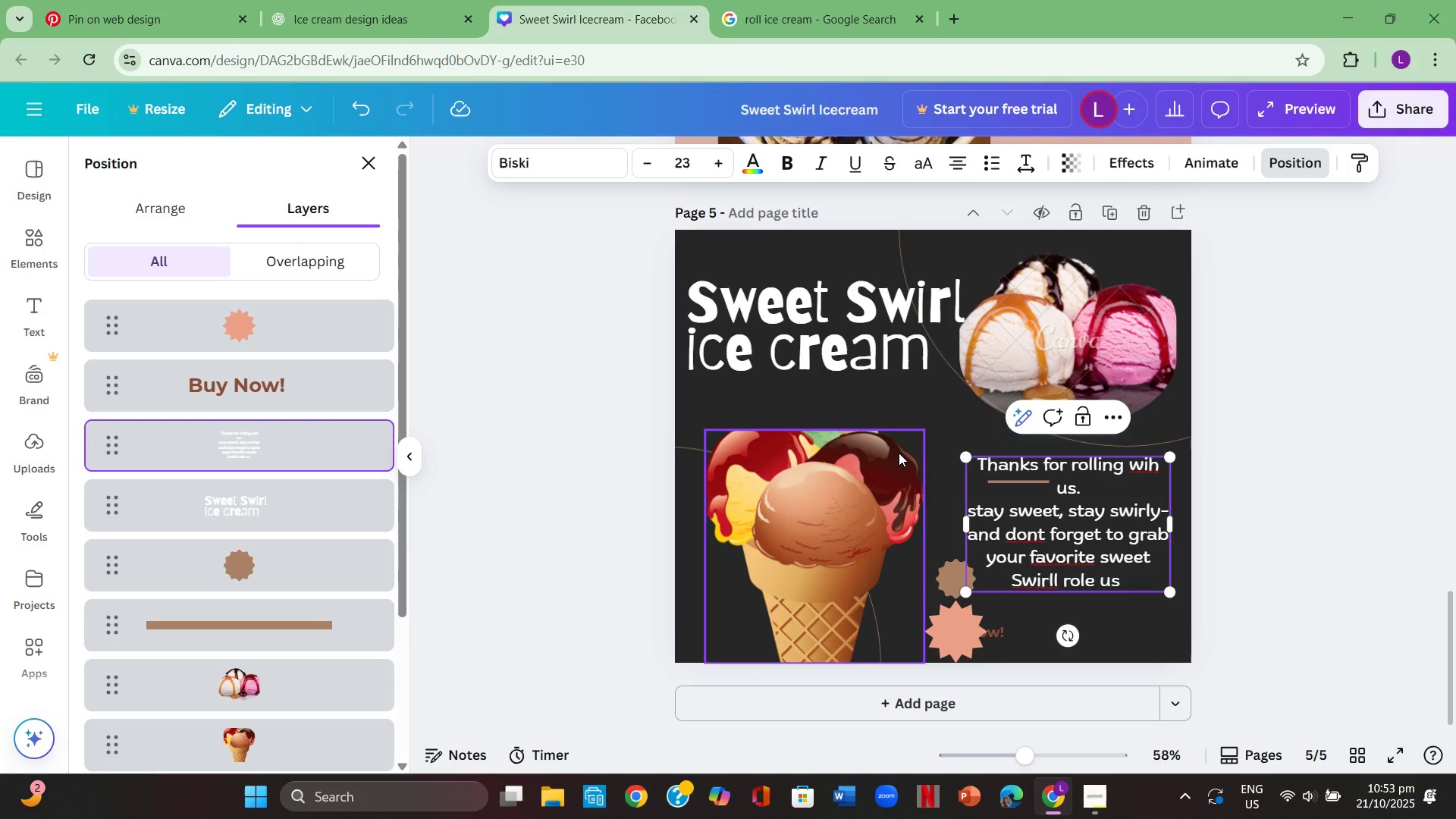 
key(Backspace)
 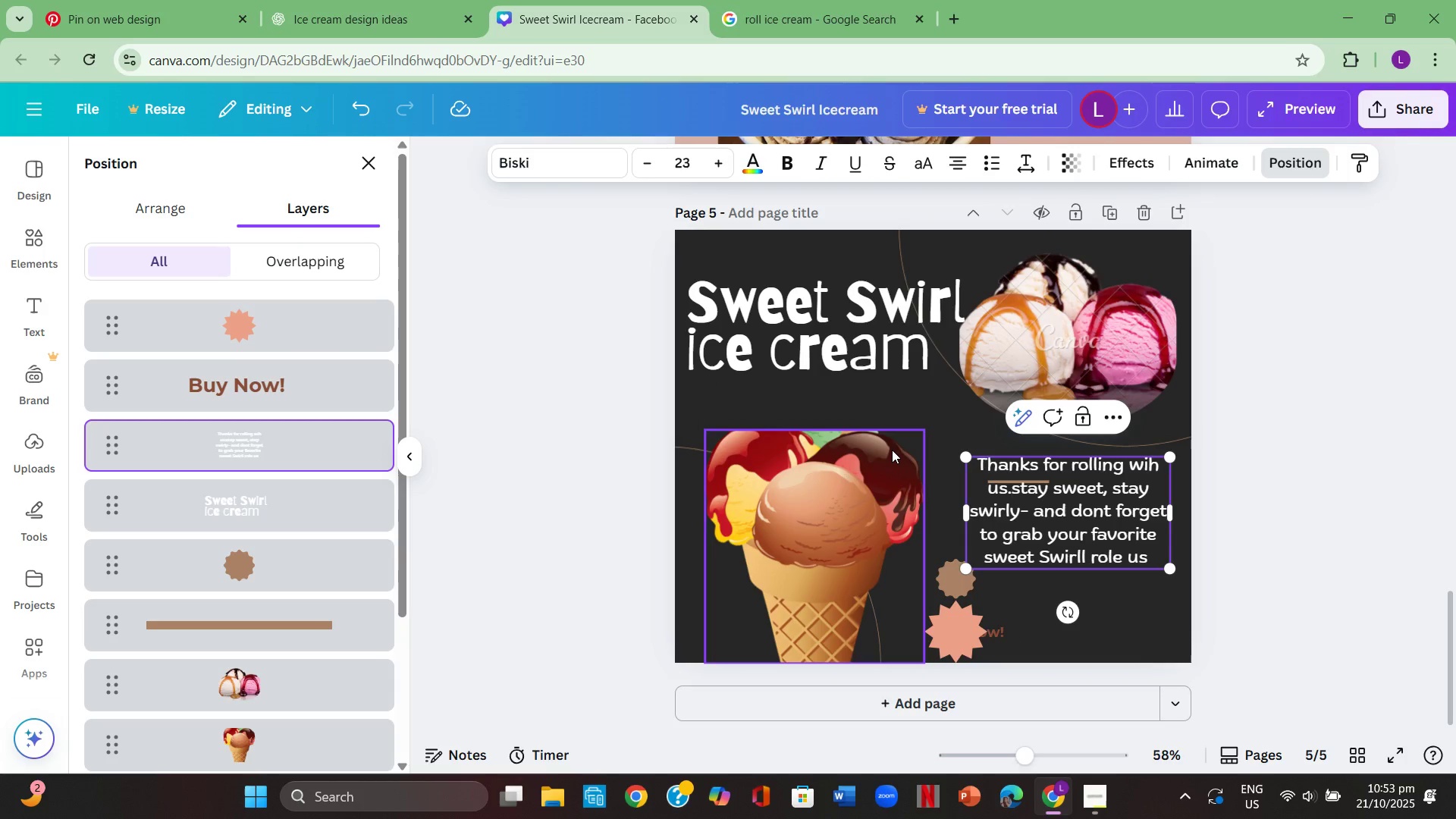 
key(Space)
 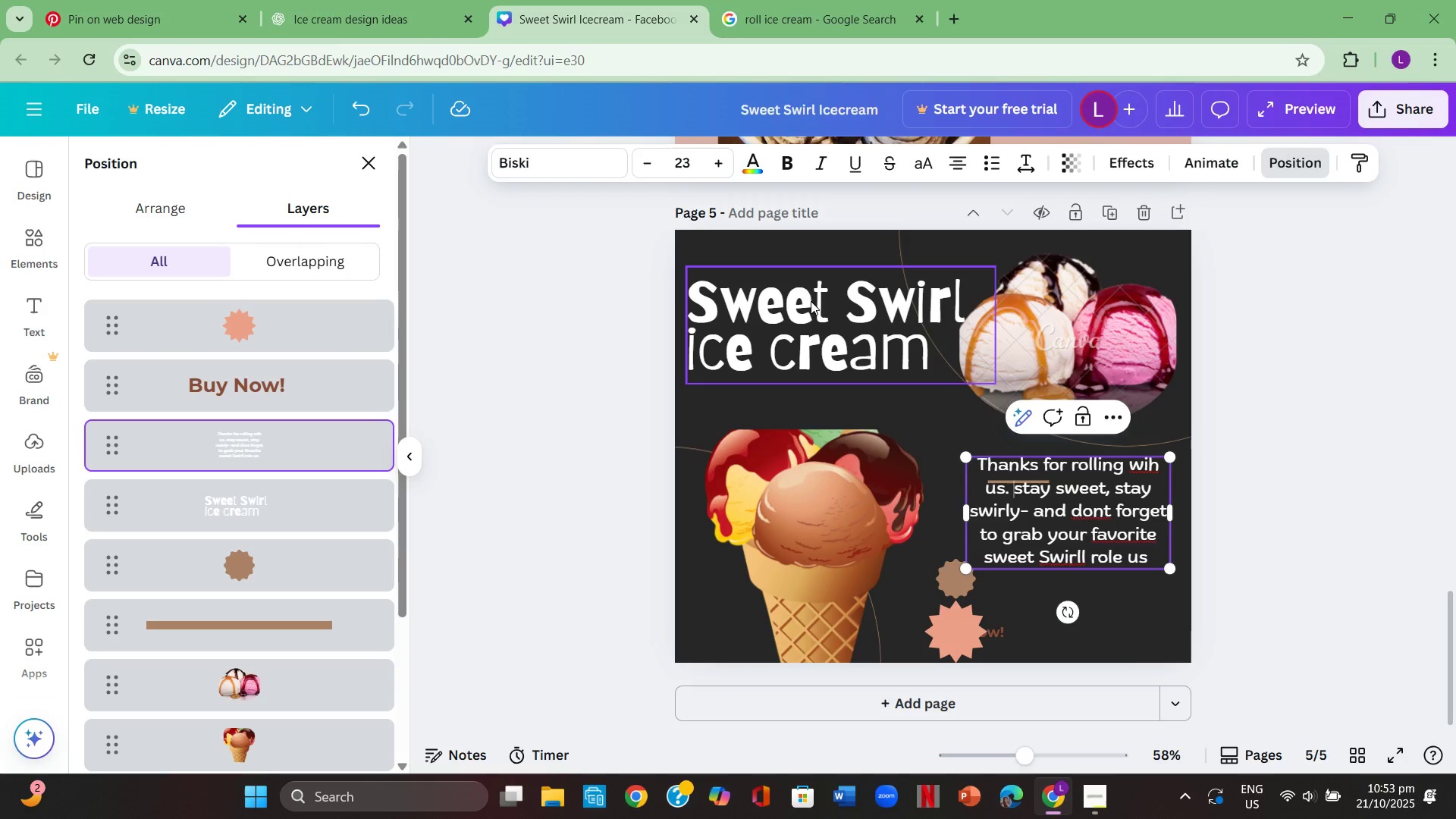 
wait(5.03)
 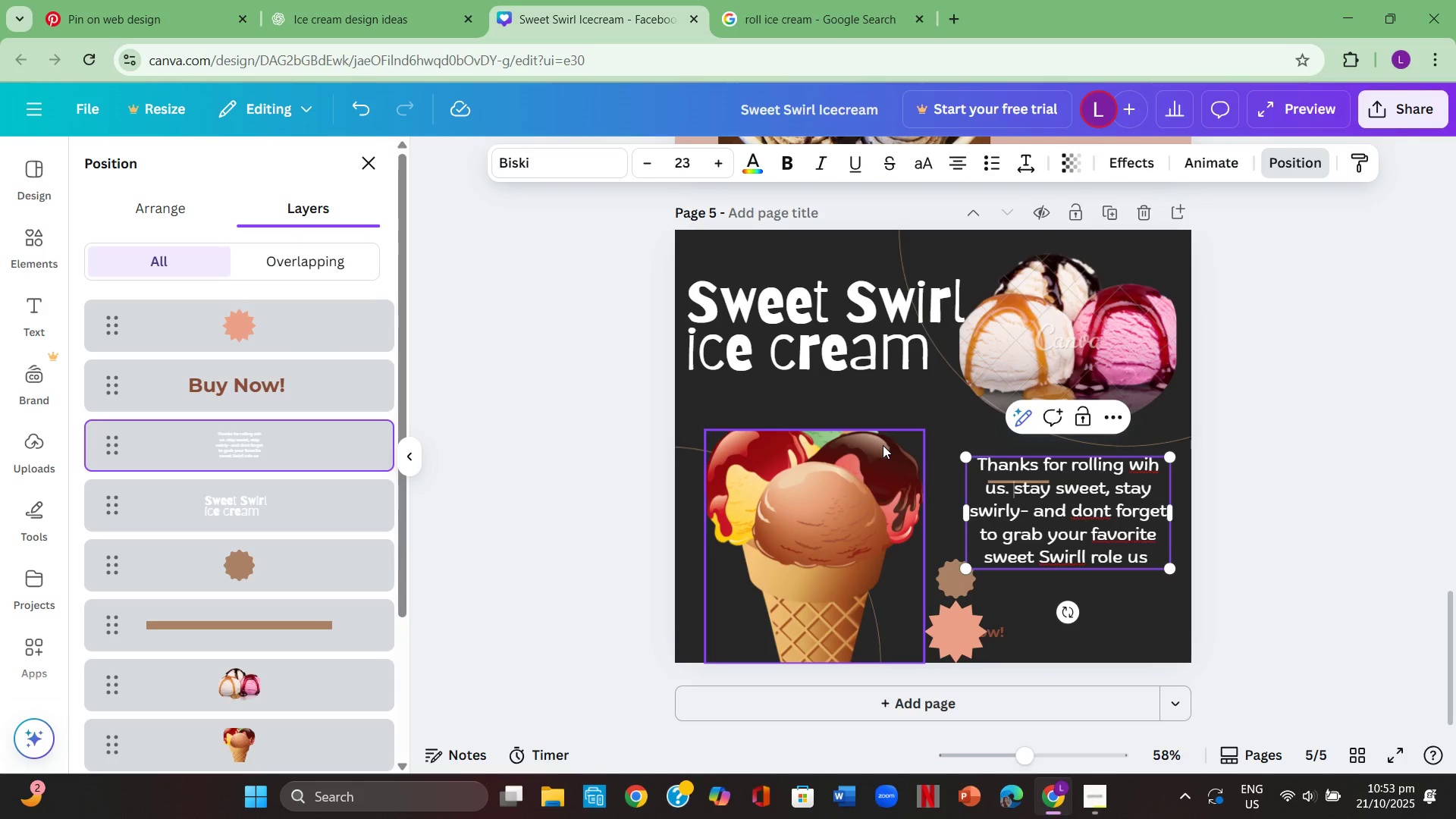 
left_click([1315, 500])
 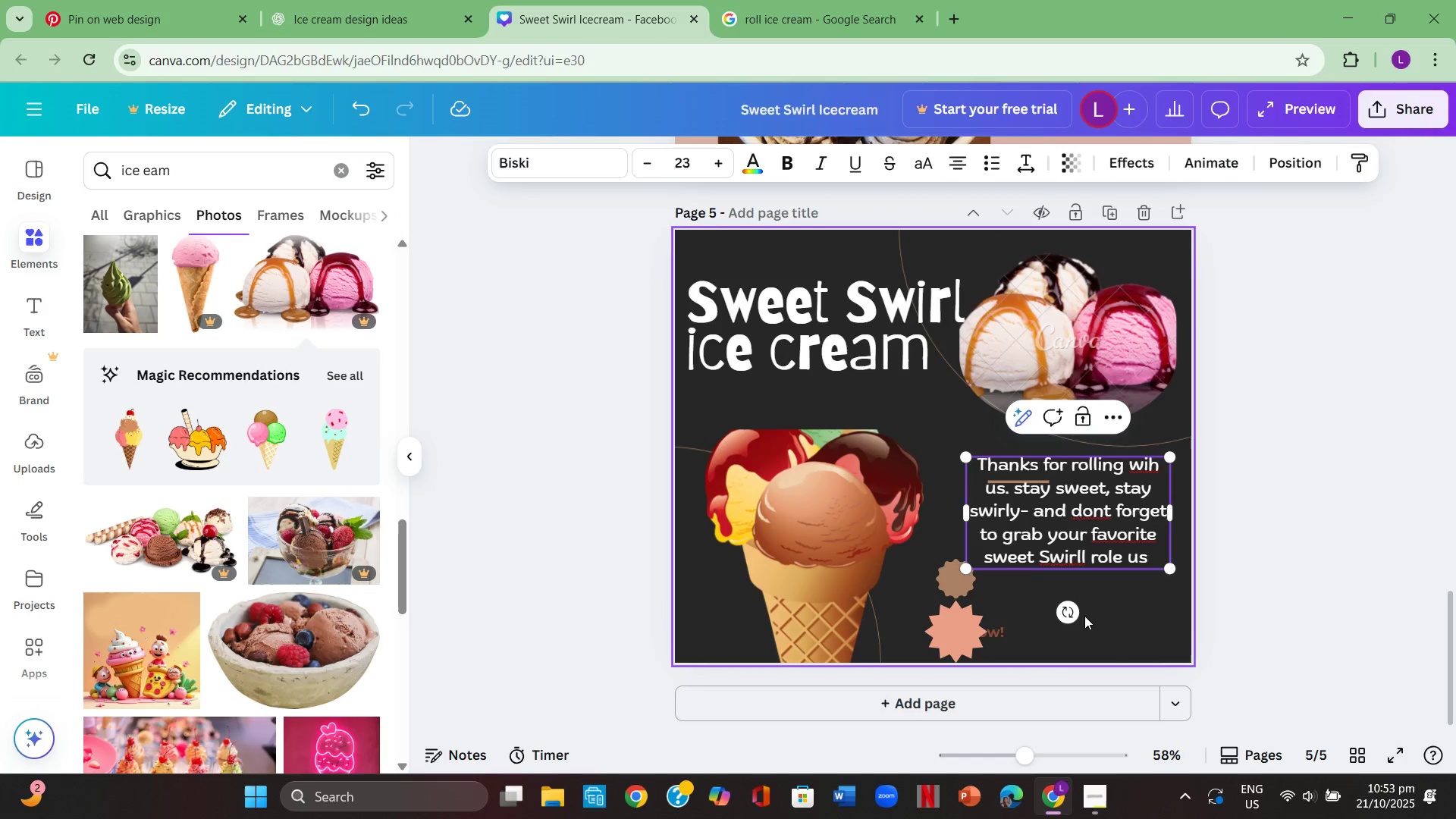 
left_click([1087, 616])
 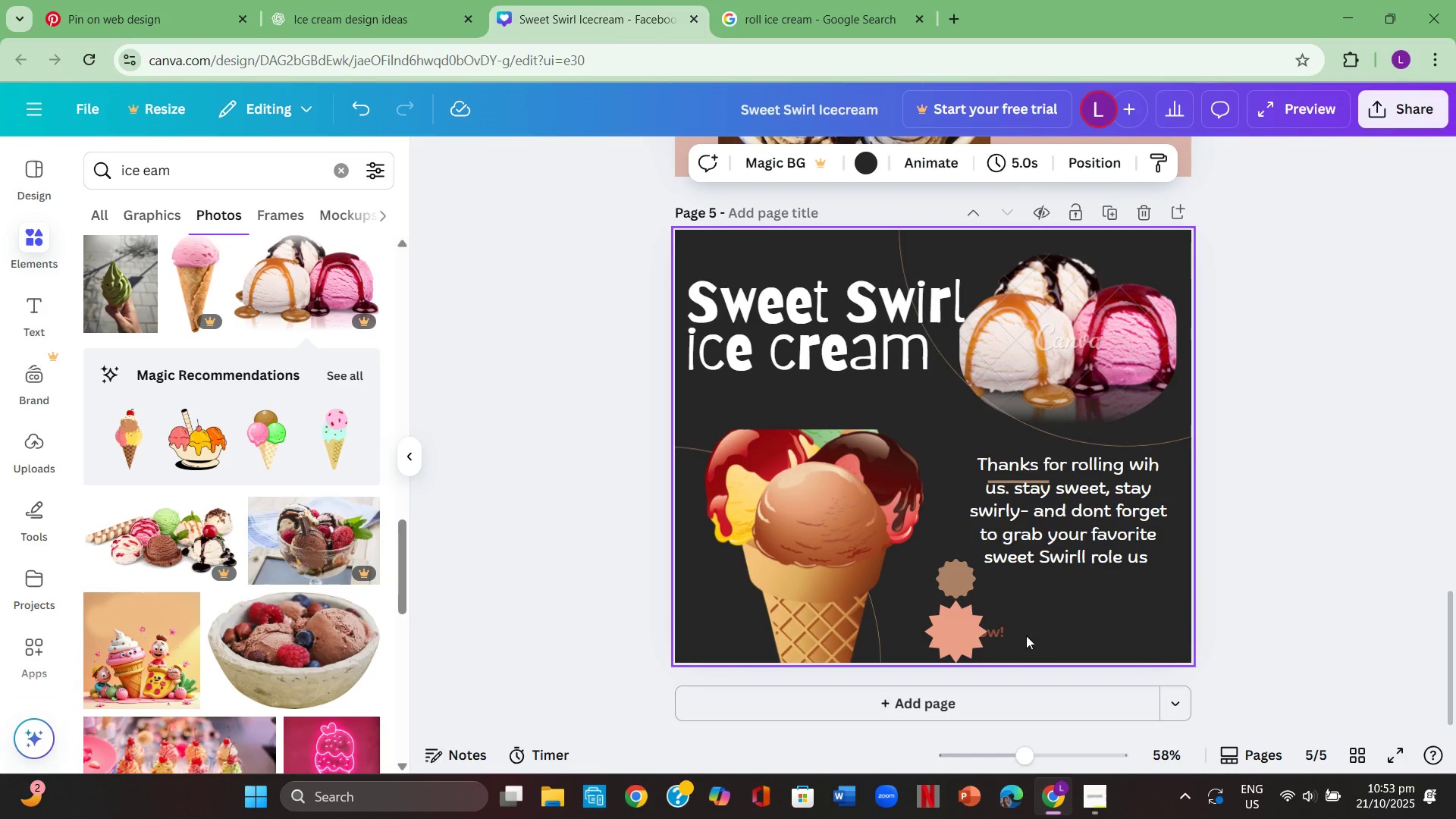 
left_click([971, 579])
 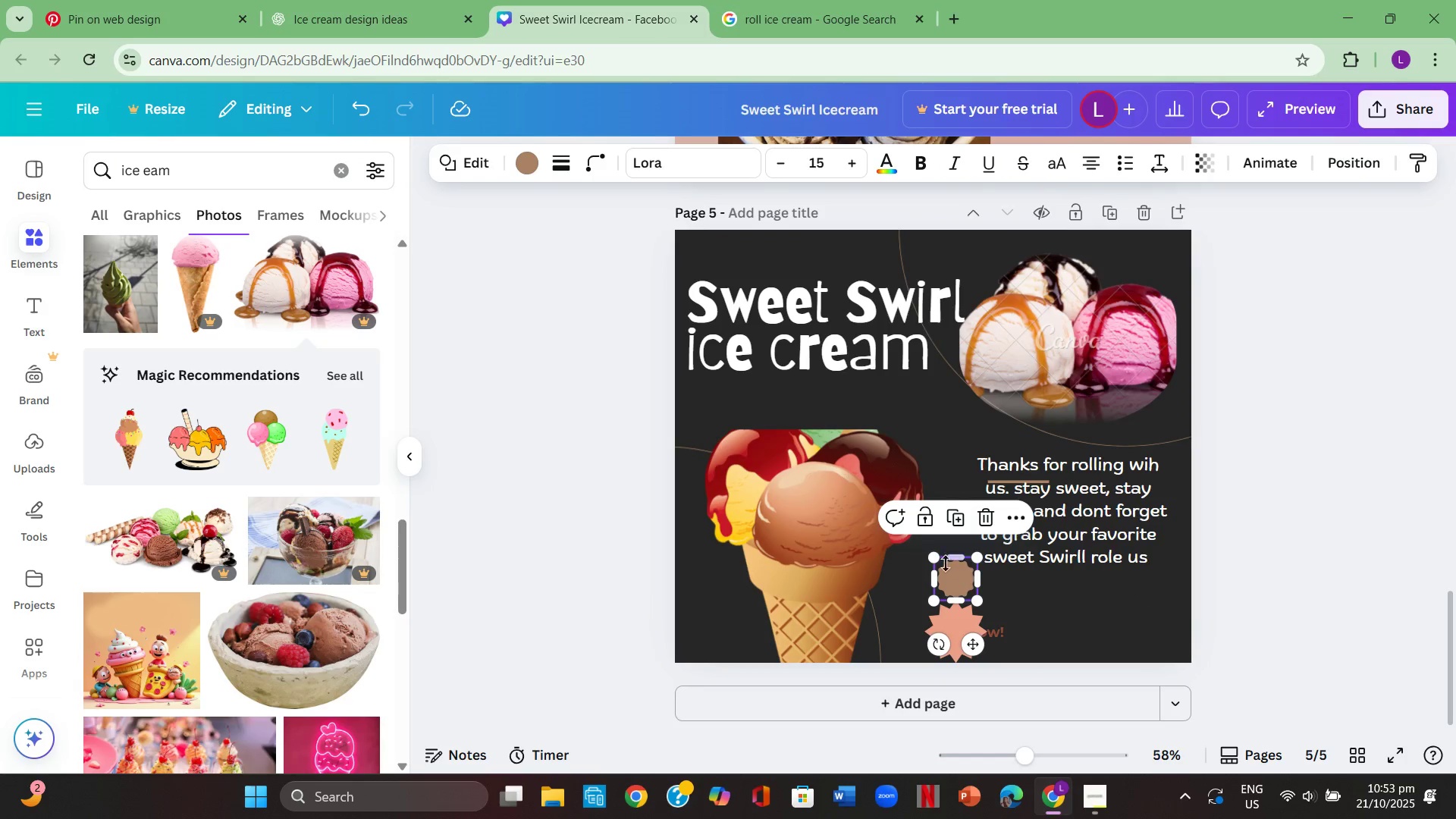 
key(Backspace)
 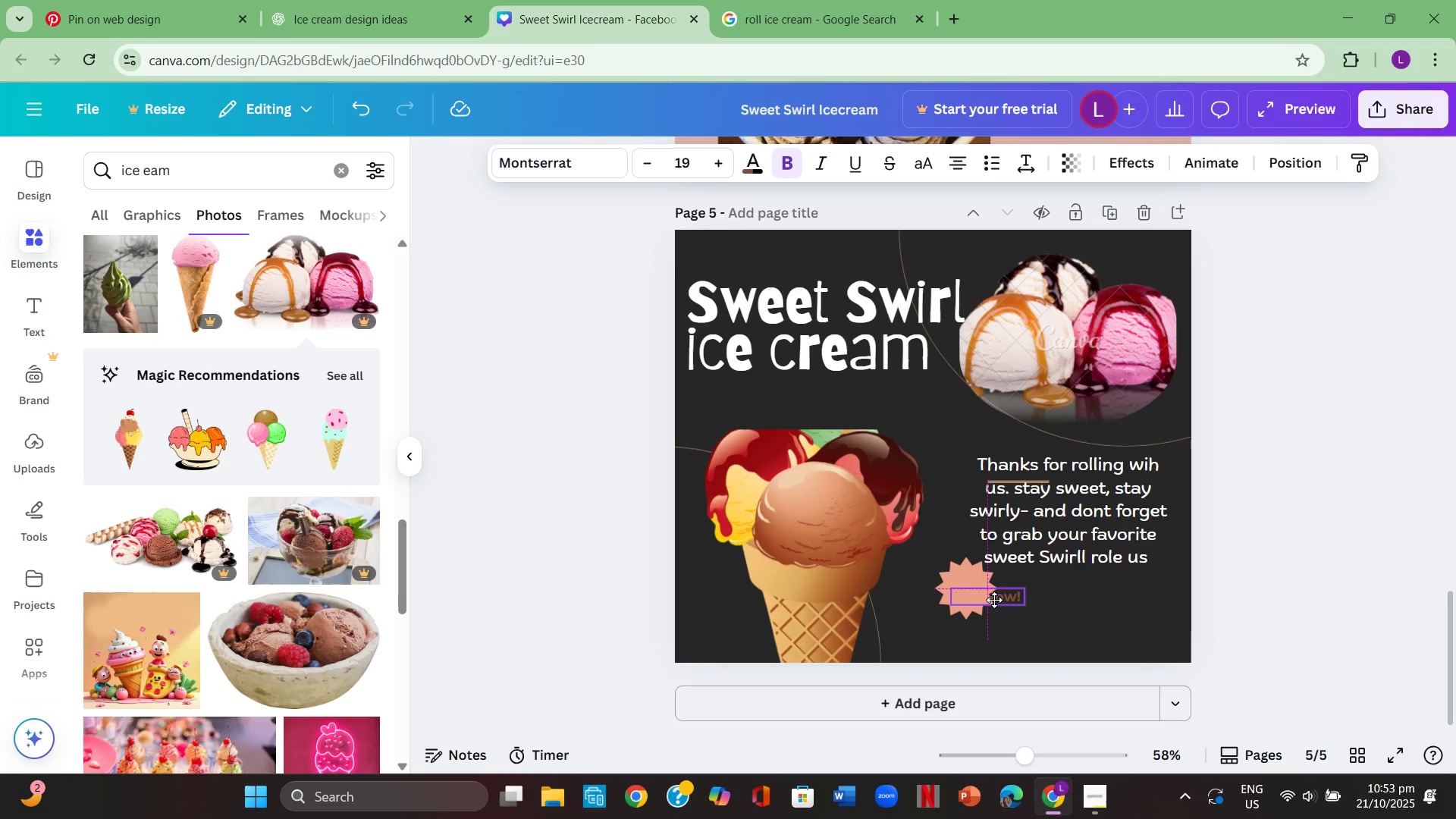 
right_click([995, 623])
 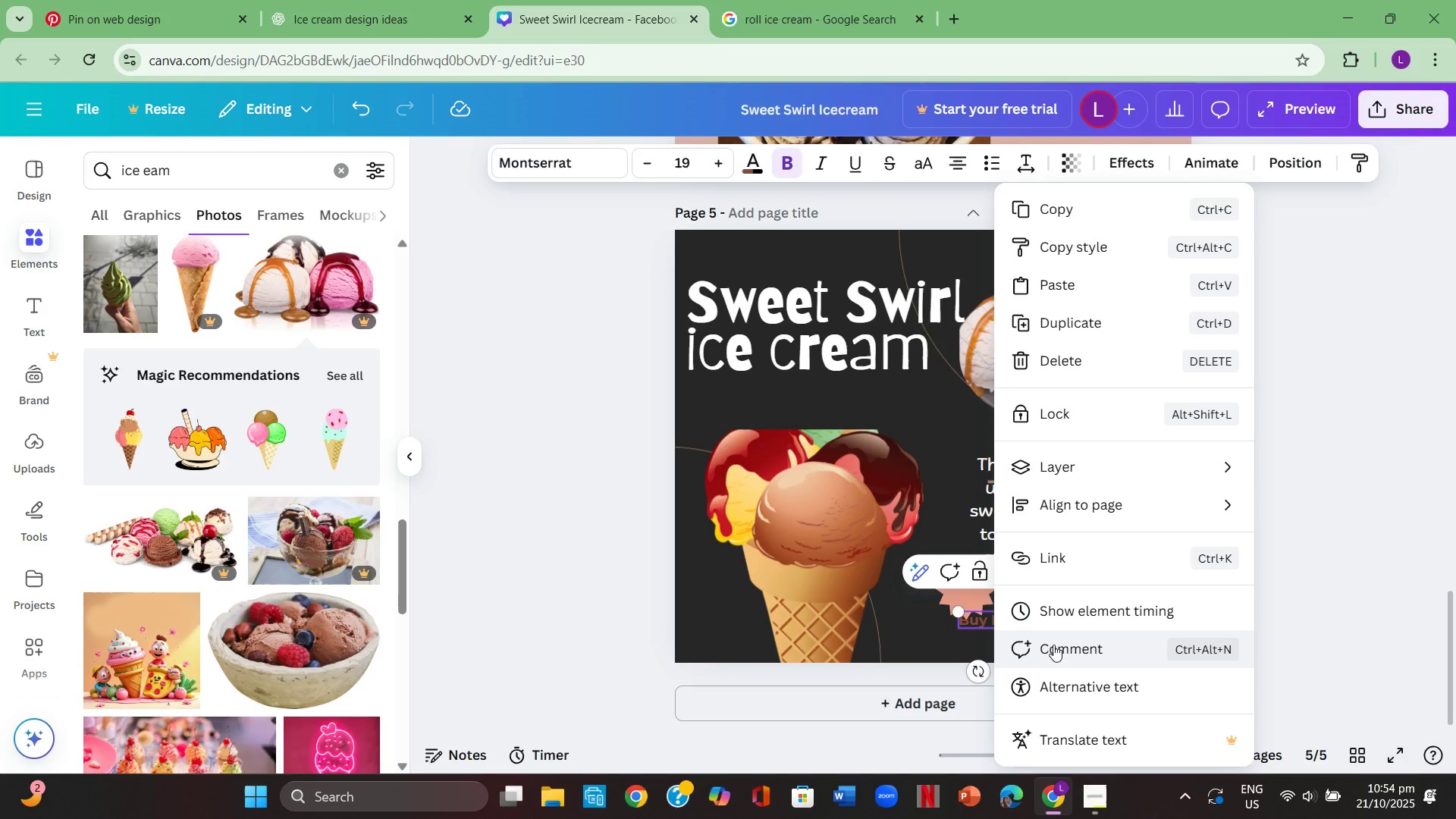 
left_click([1097, 617])
 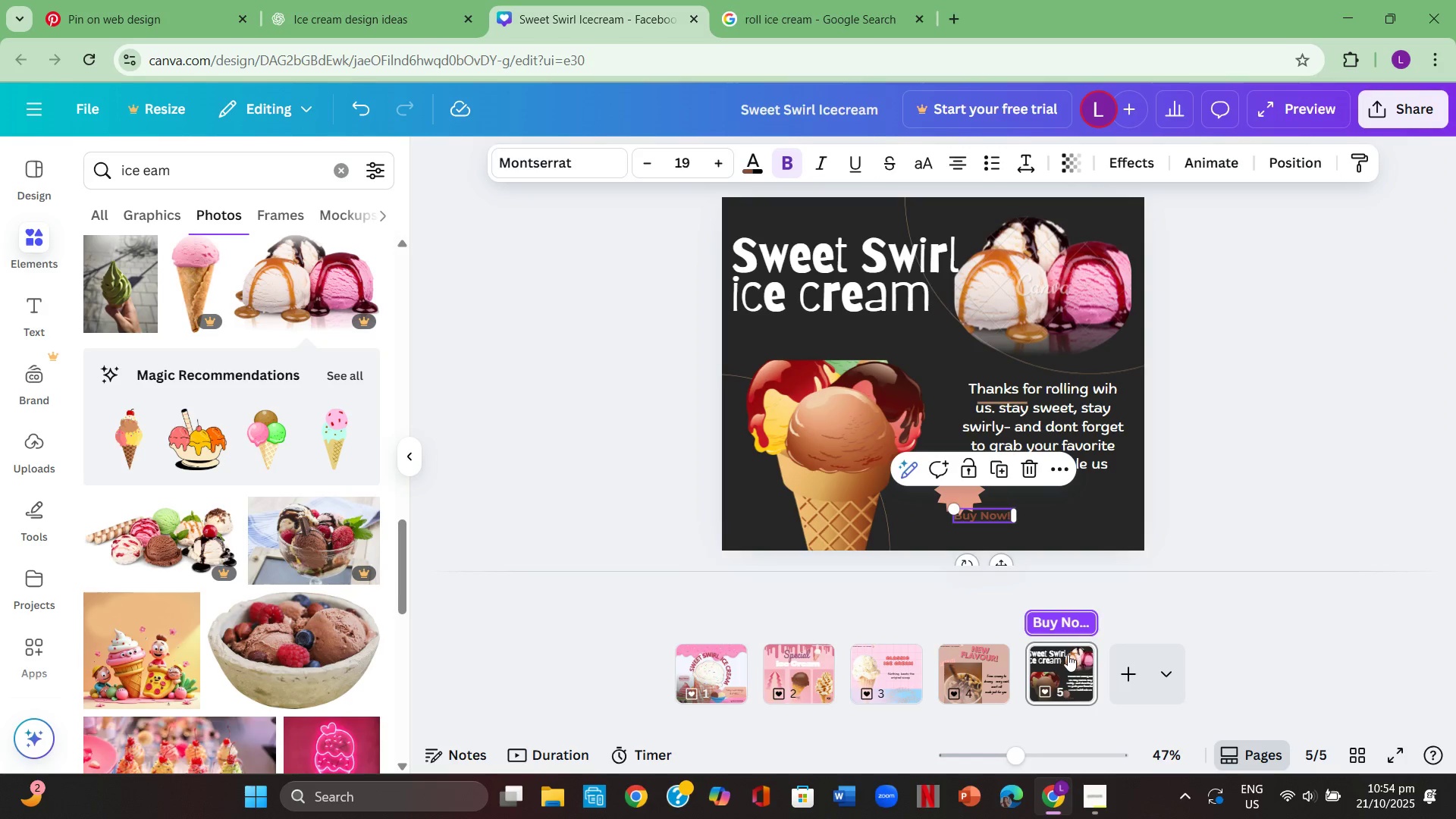 
left_click([1050, 660])
 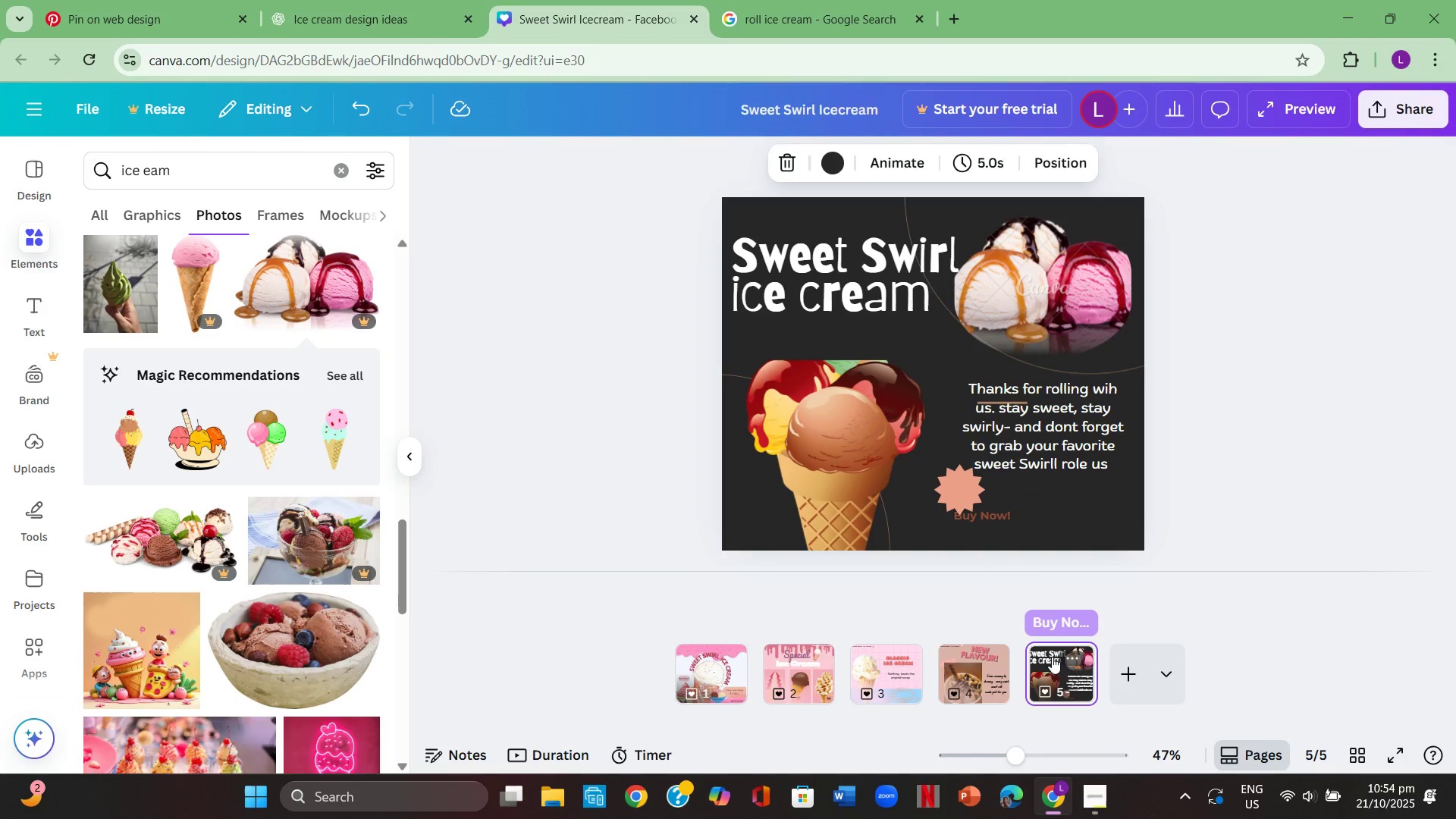 
right_click([1052, 657])
 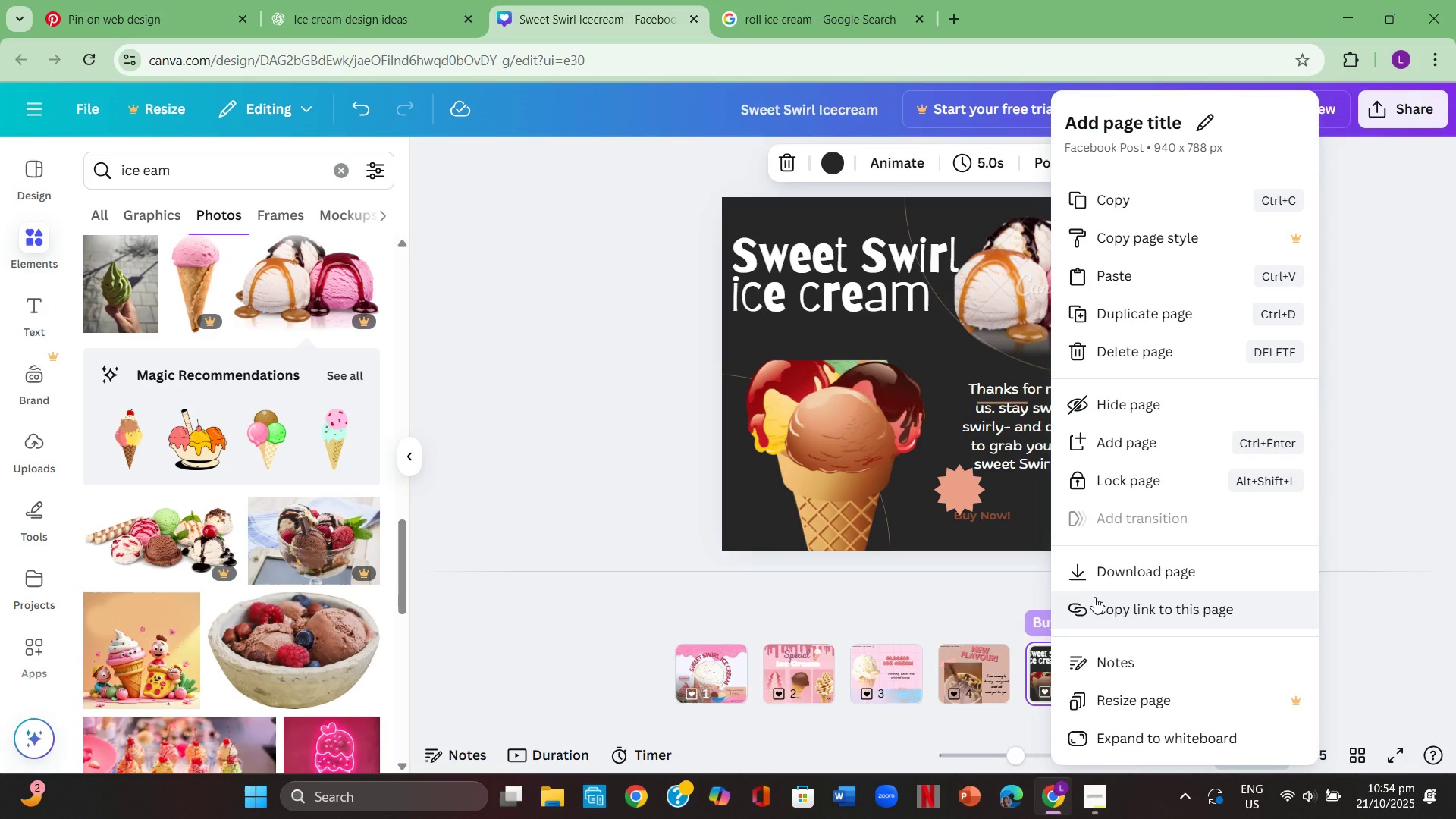 
left_click([948, 544])
 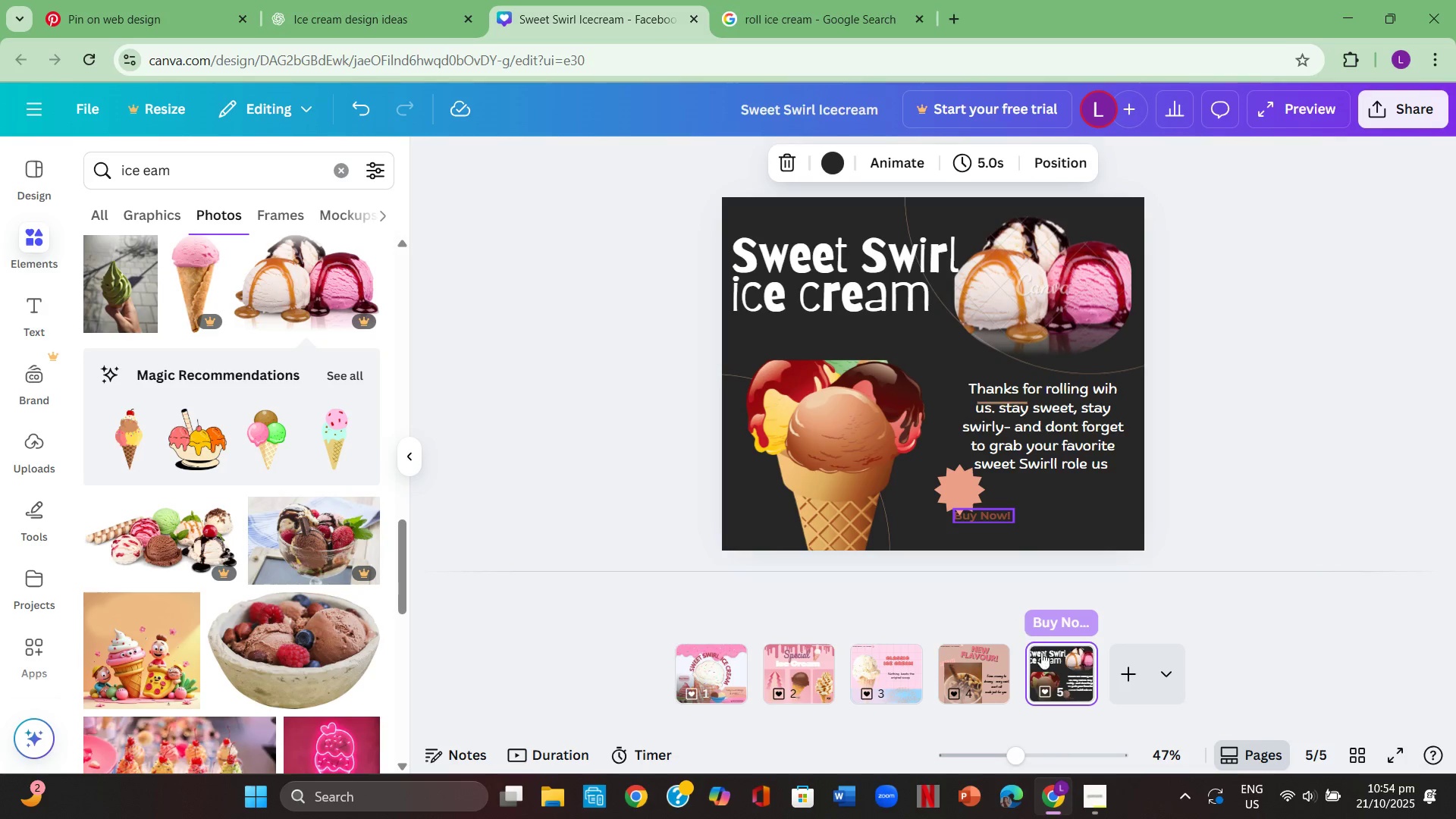 
left_click([1047, 663])
 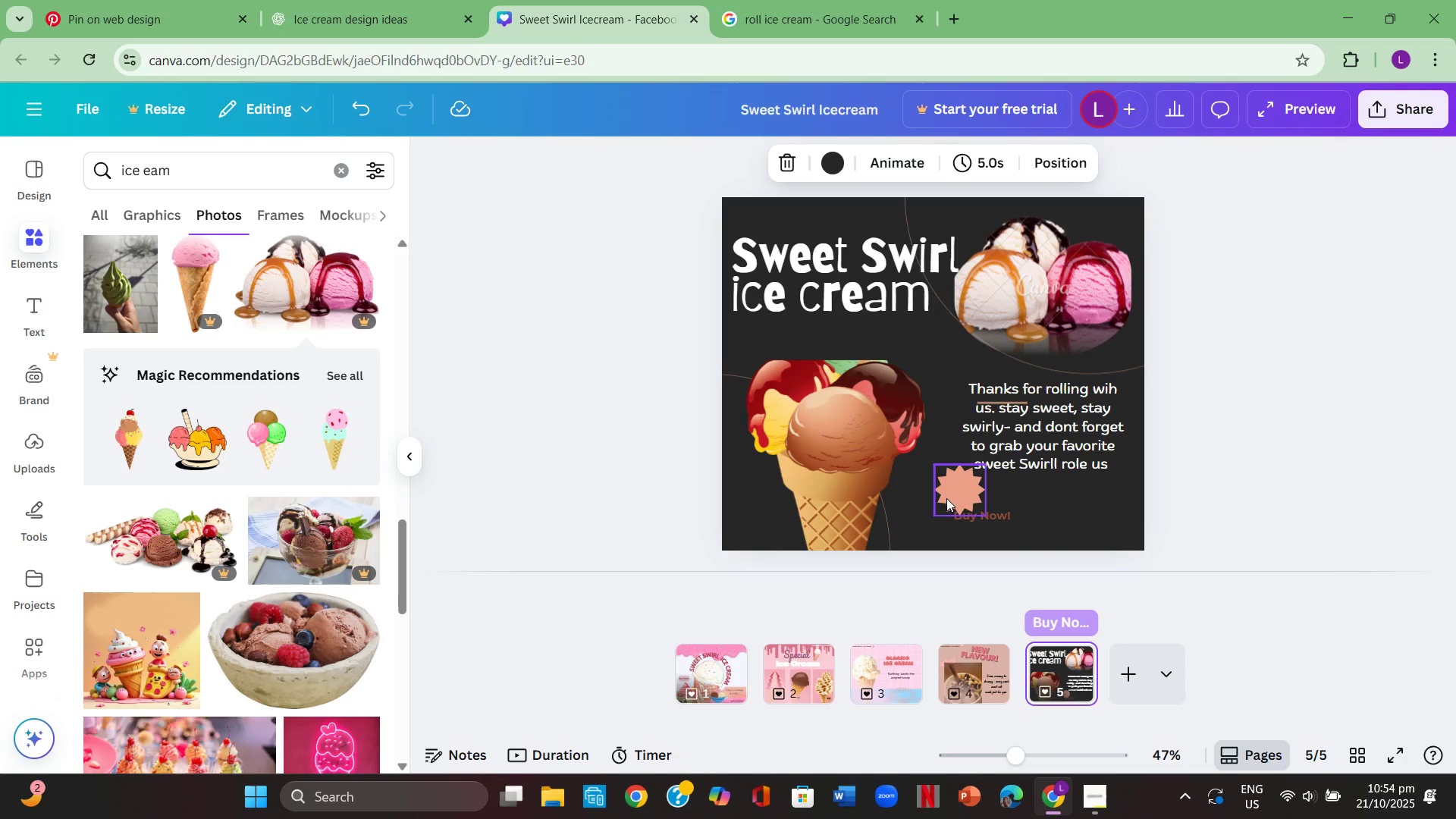 
left_click([994, 514])
 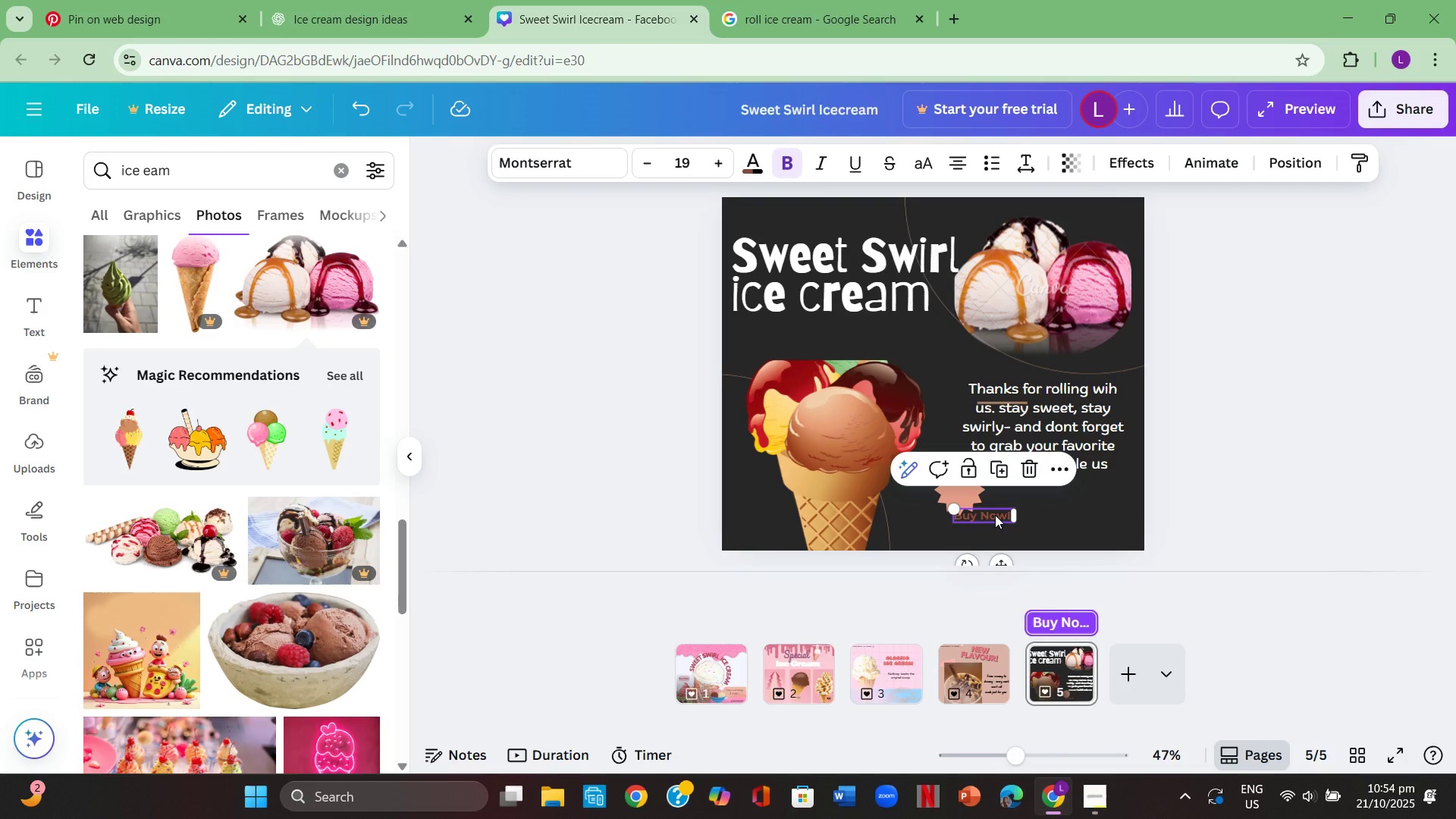 
right_click([995, 515])
 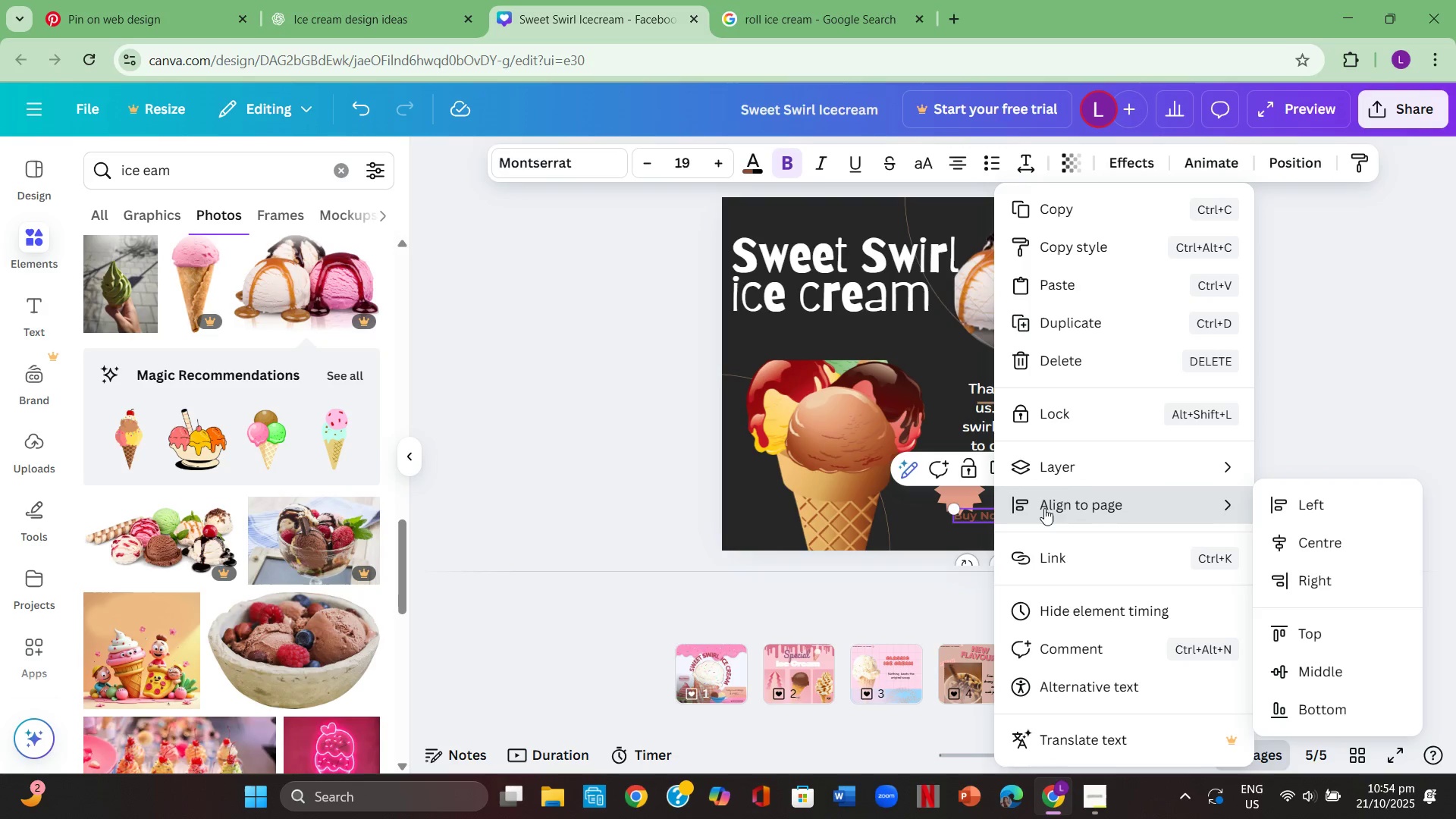 
left_click([1089, 475])
 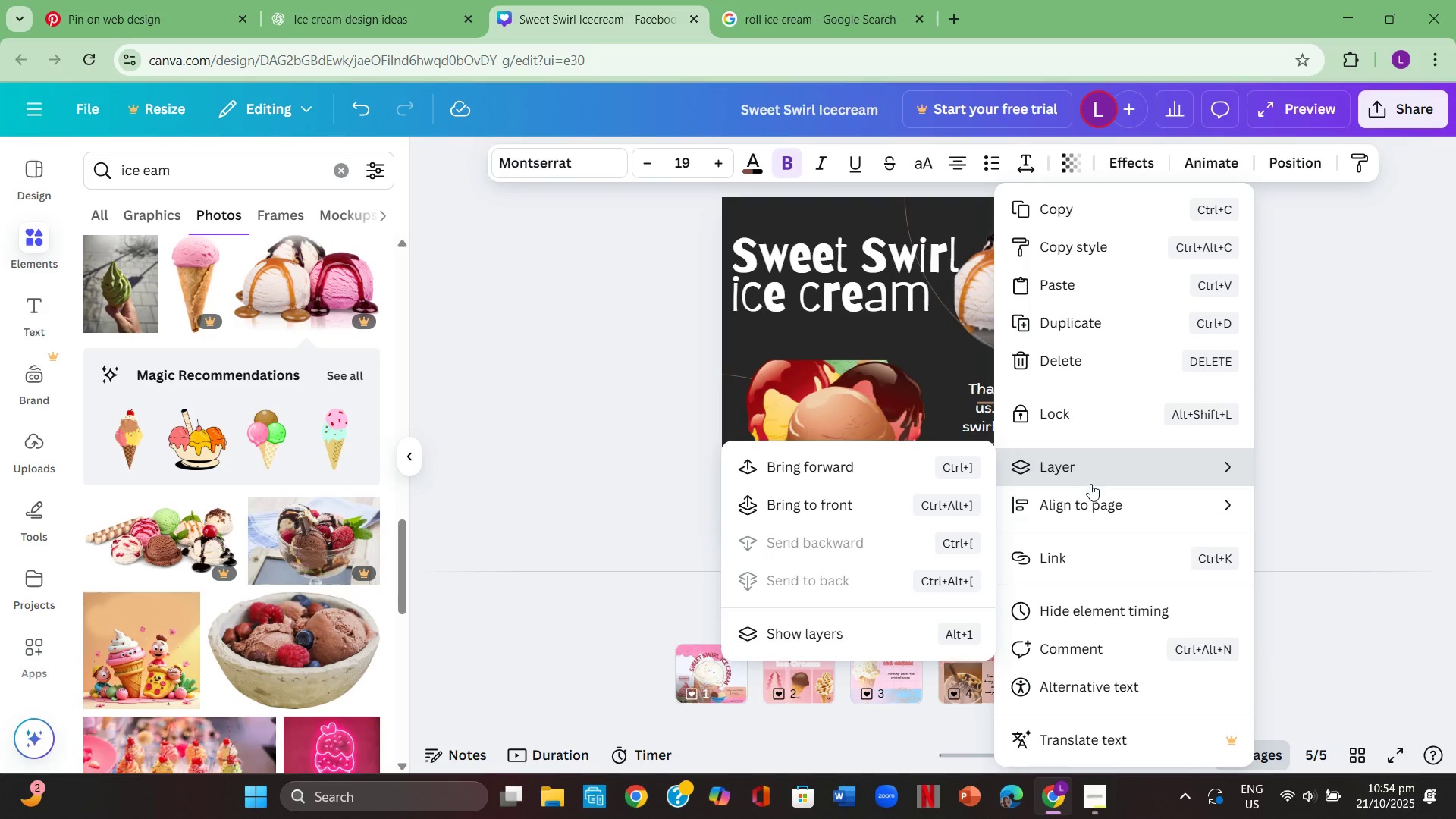 
left_click([1087, 510])
 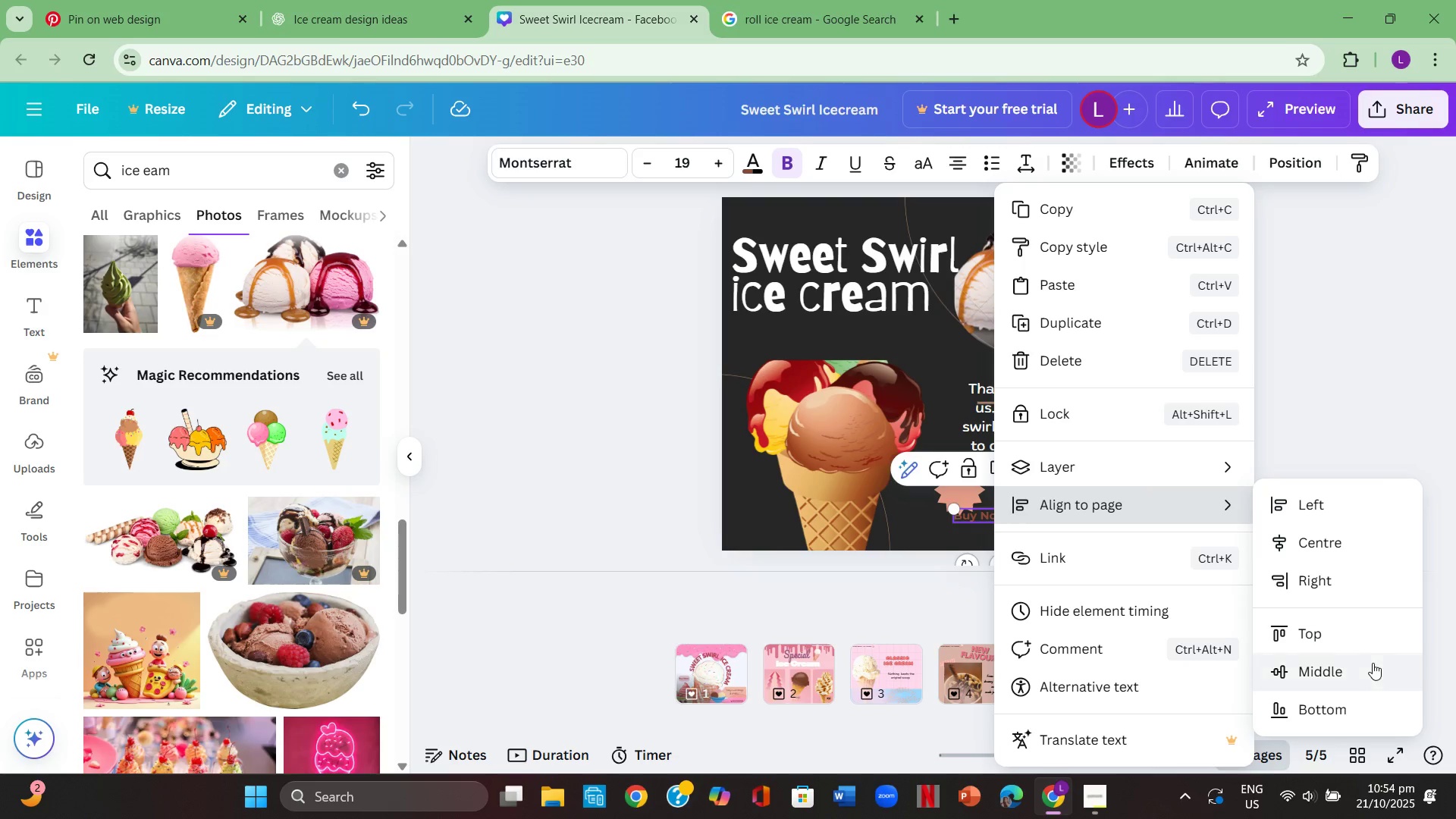 
left_click([1360, 673])
 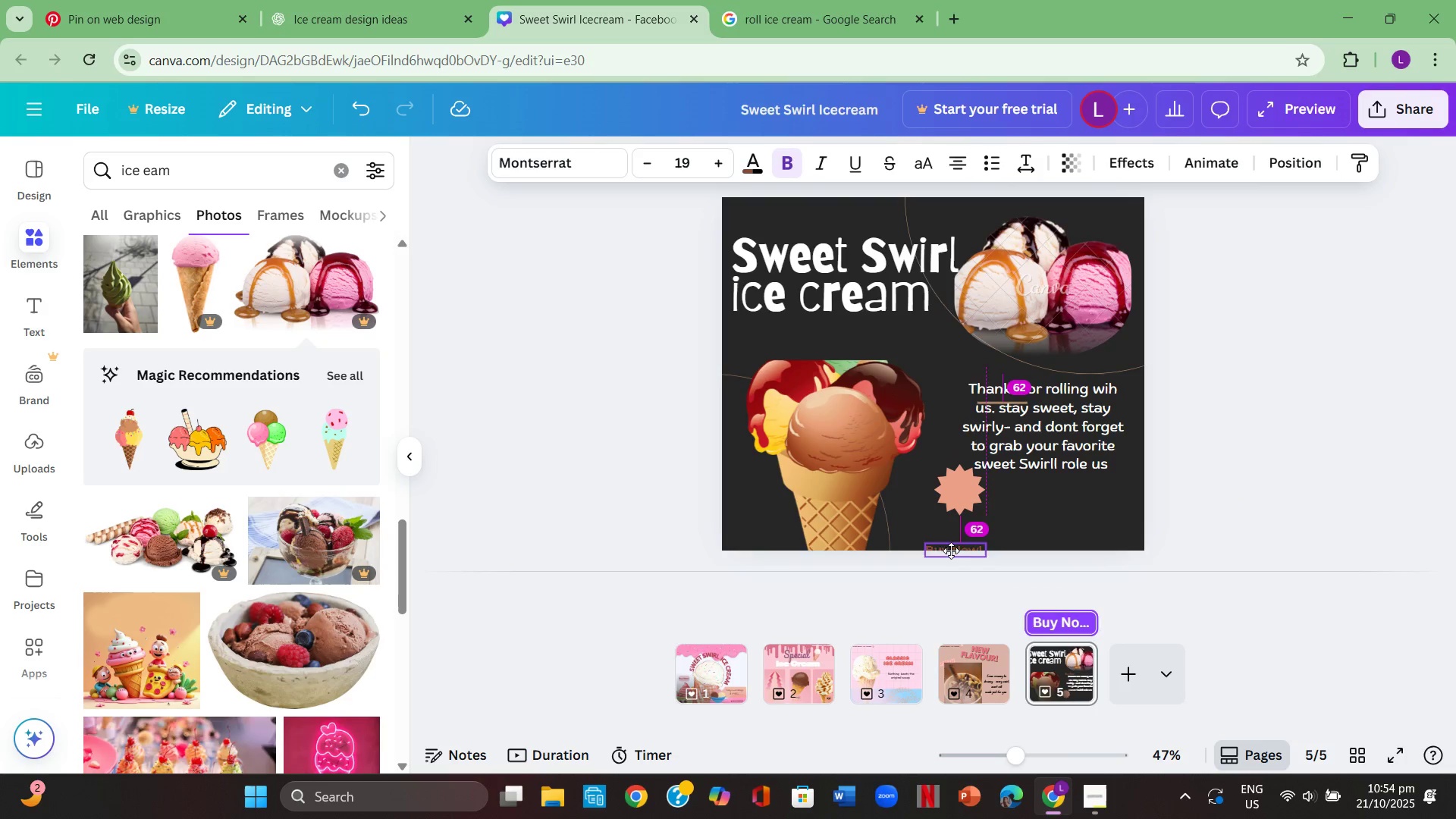 
left_click([975, 501])
 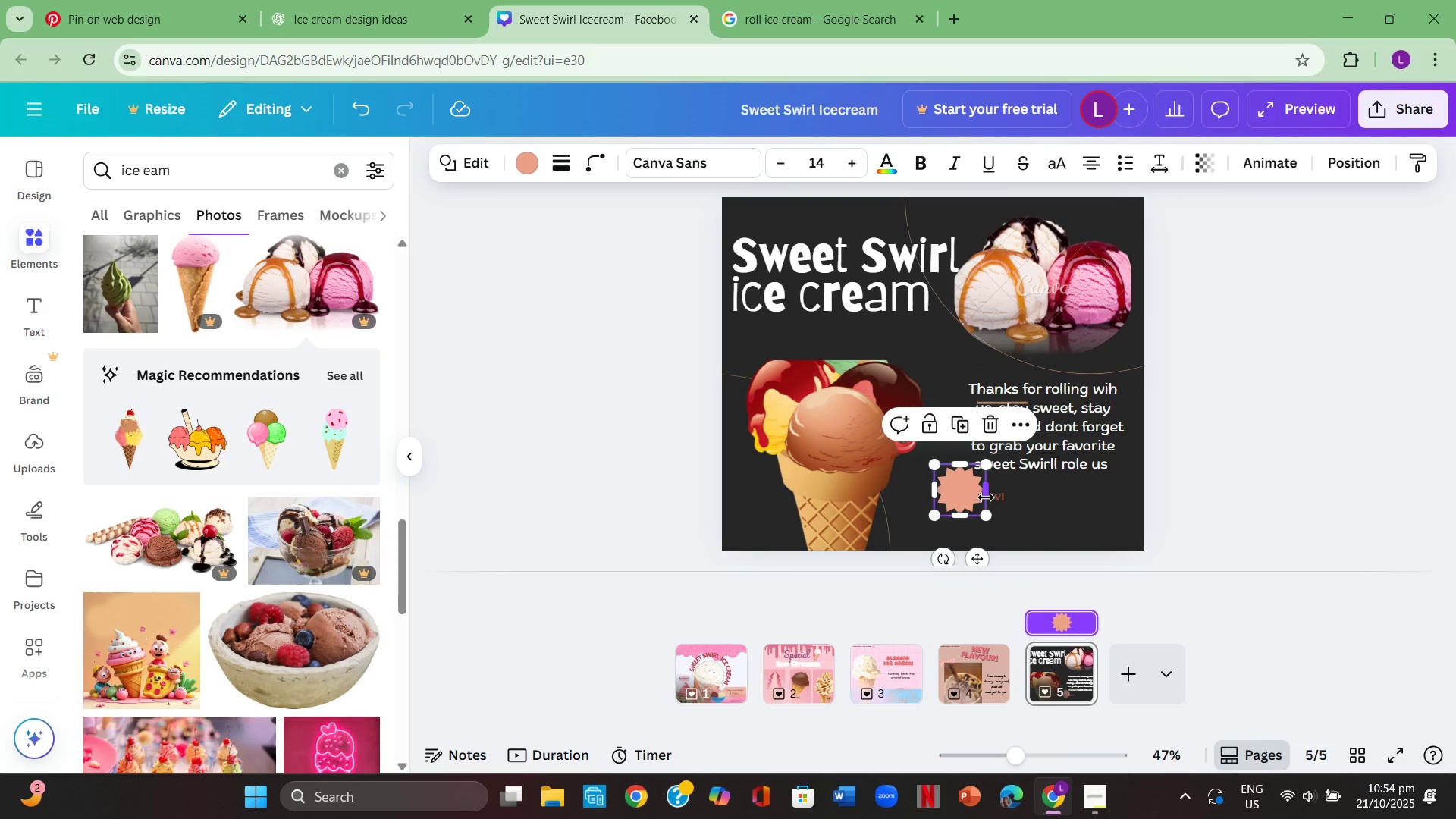 
left_click([990, 511])
 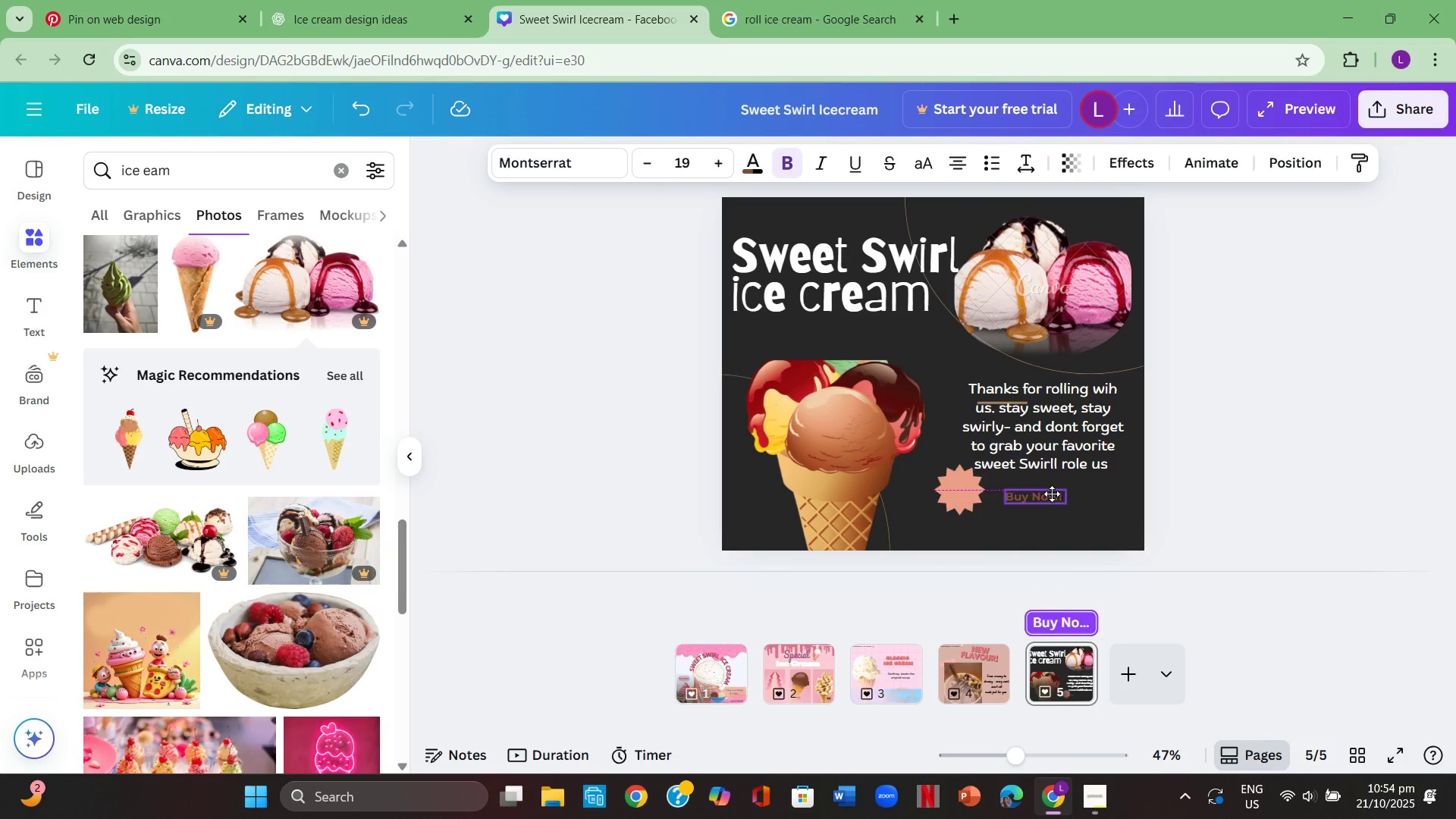 
left_click([1034, 492])
 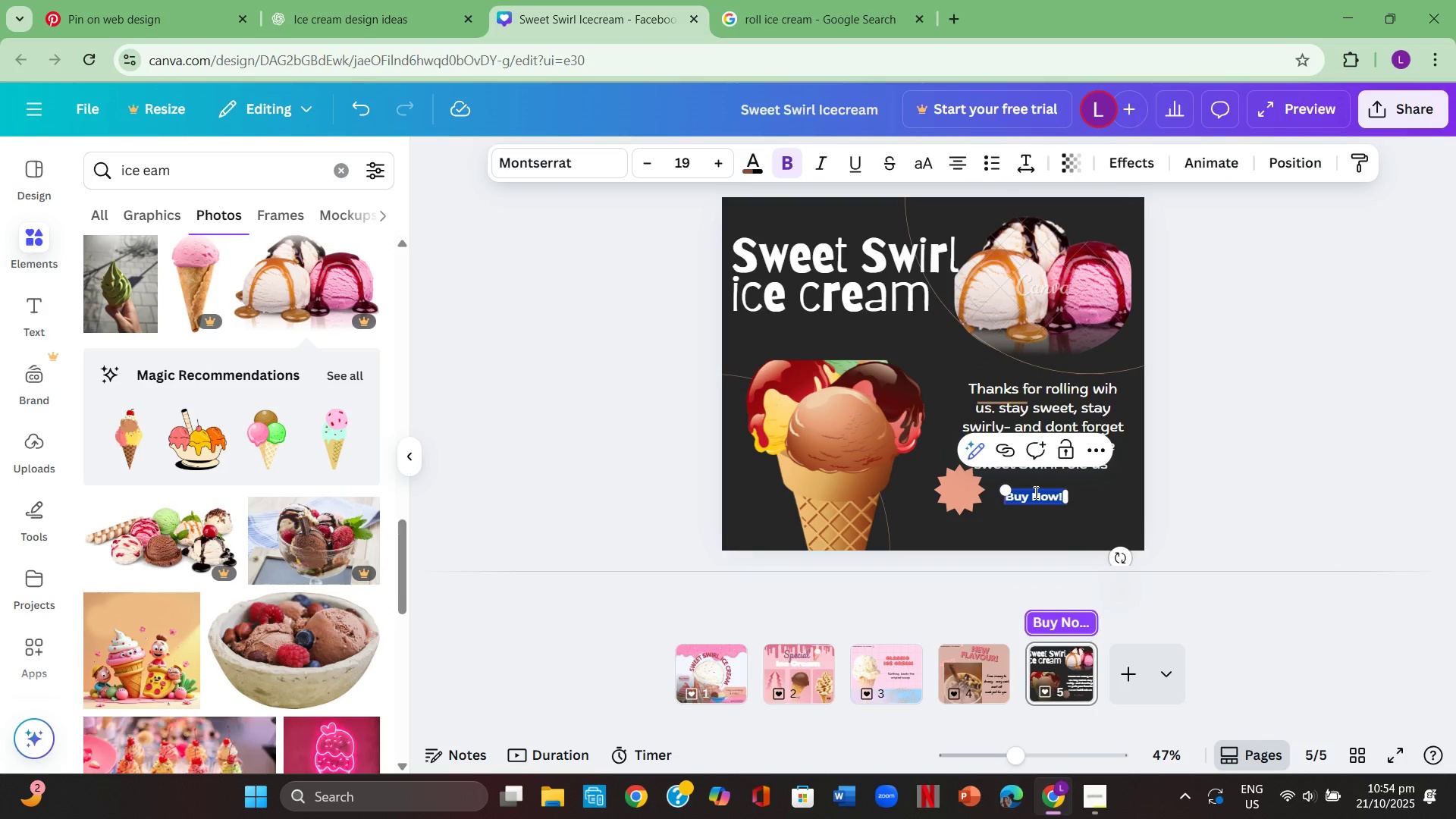 
right_click([1034, 492])
 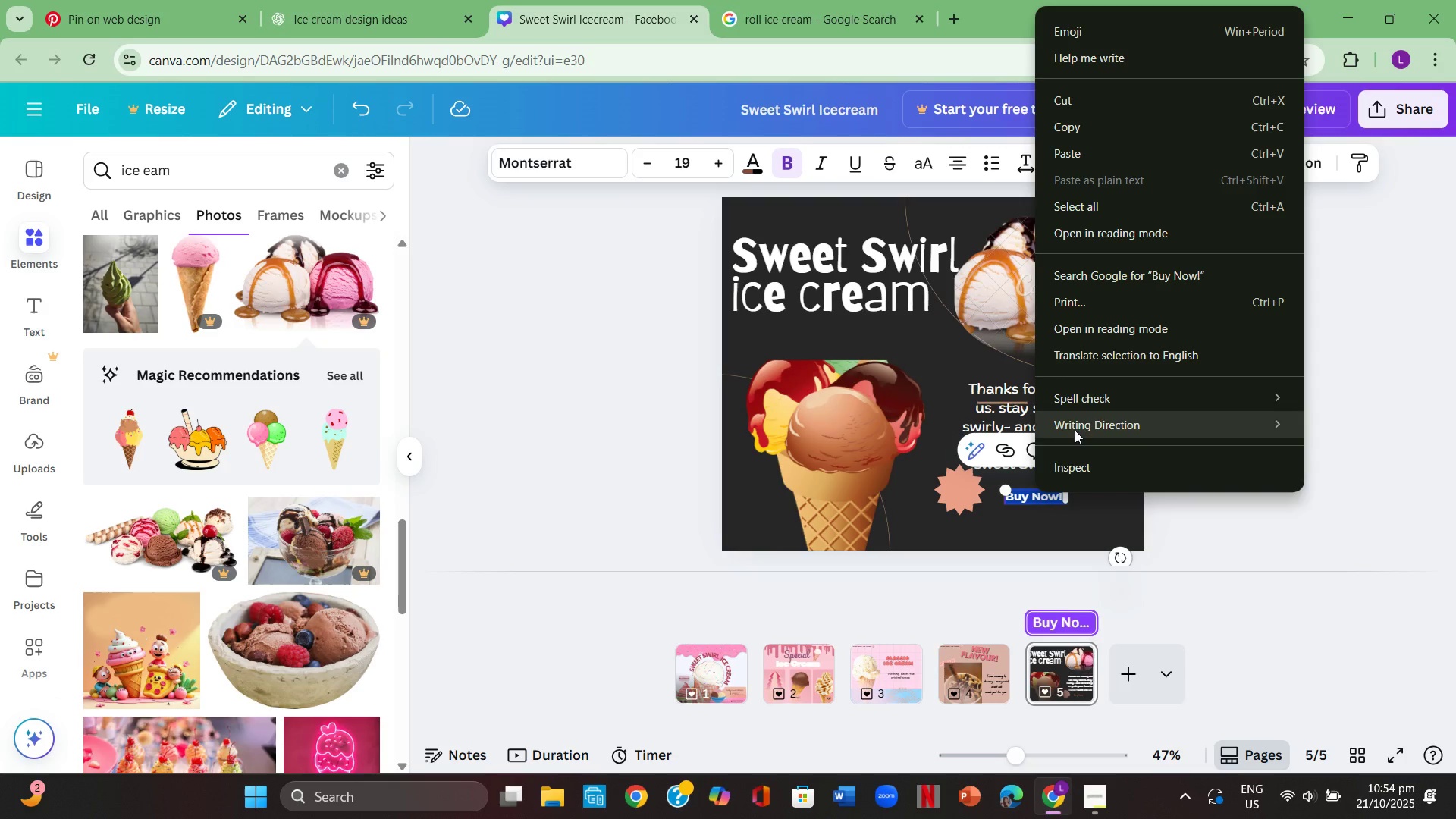 
left_click([1031, 535])
 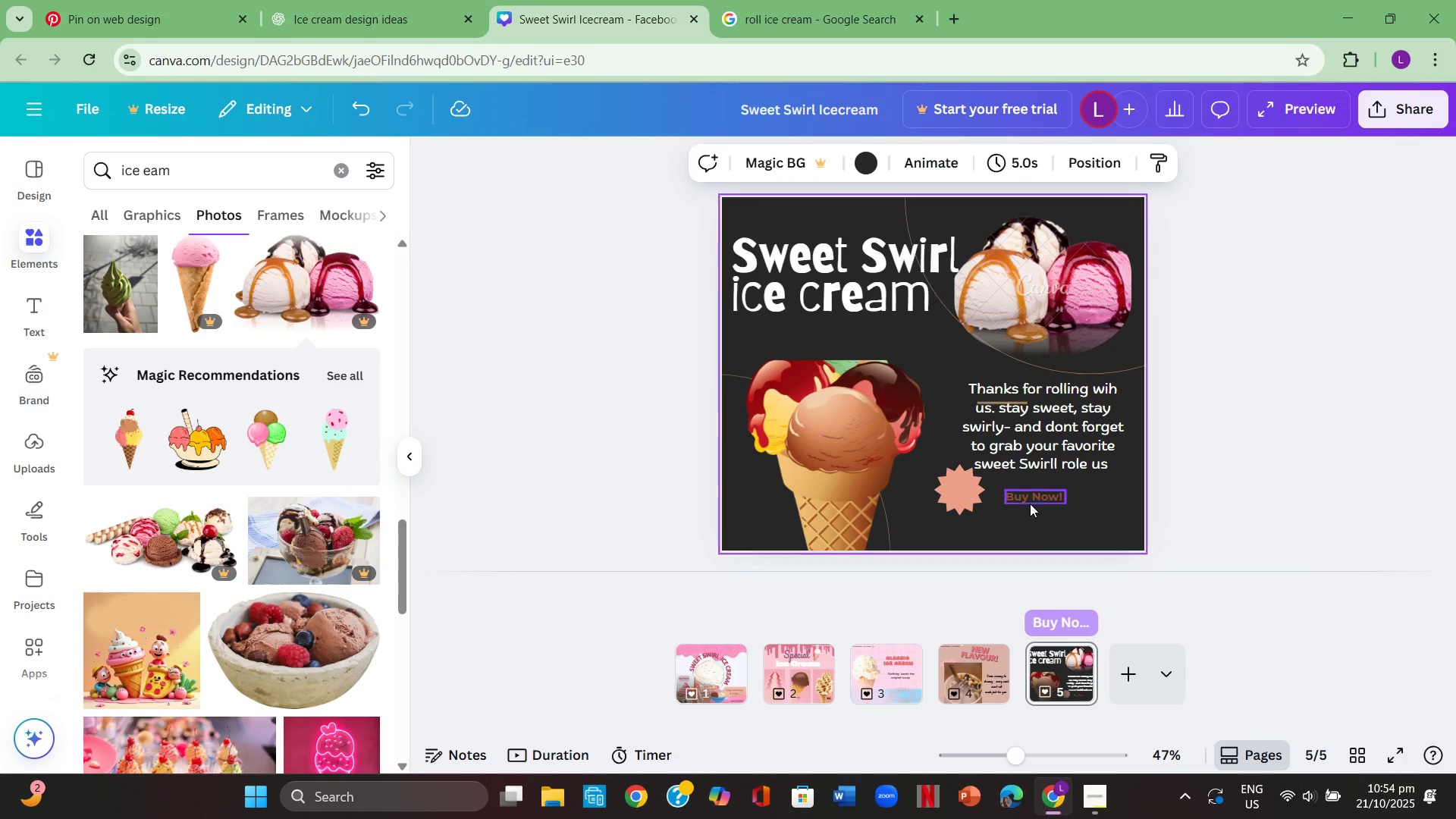 
left_click([1032, 501])
 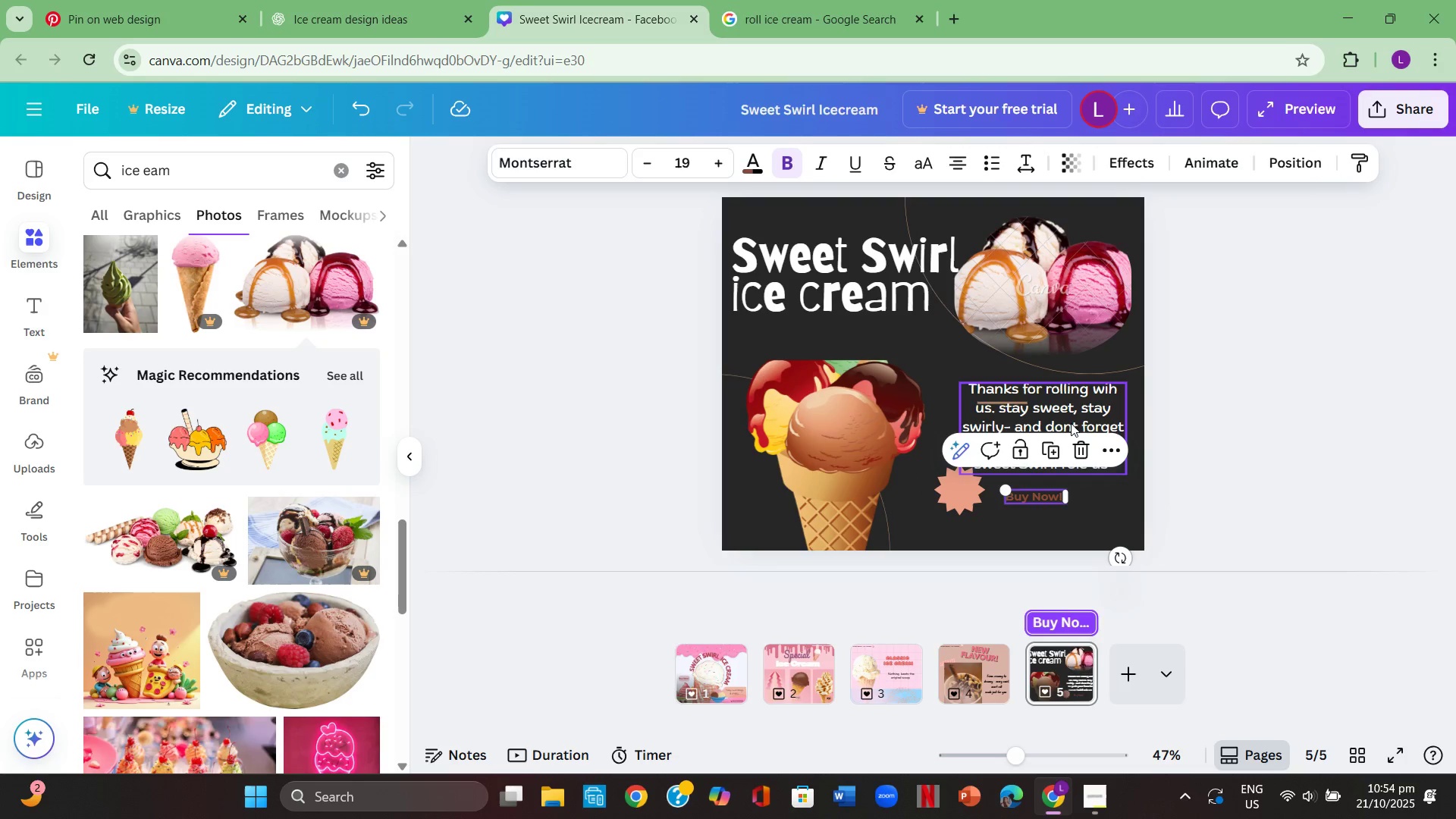 
left_click([1109, 449])
 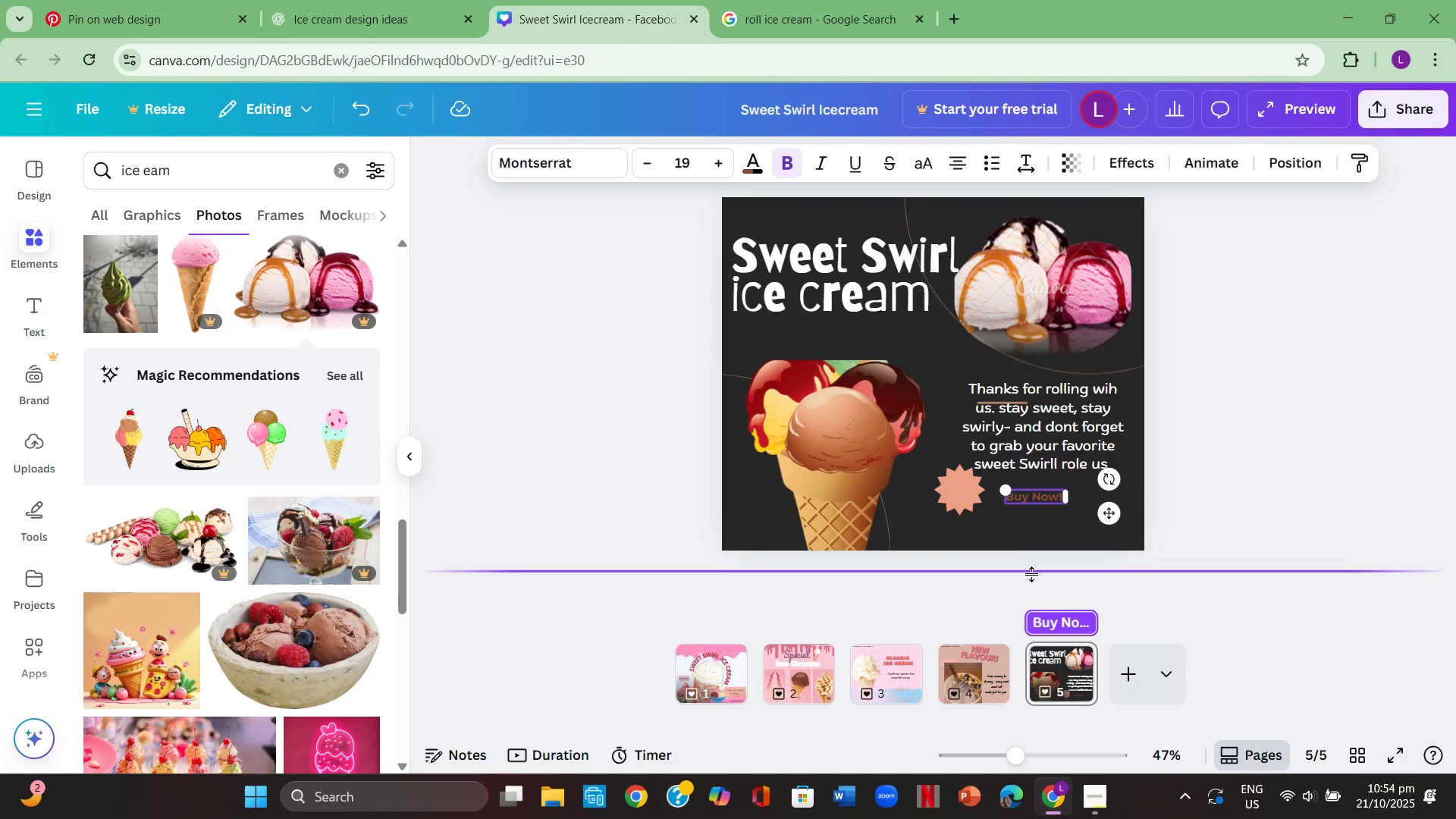 
wait(5.05)
 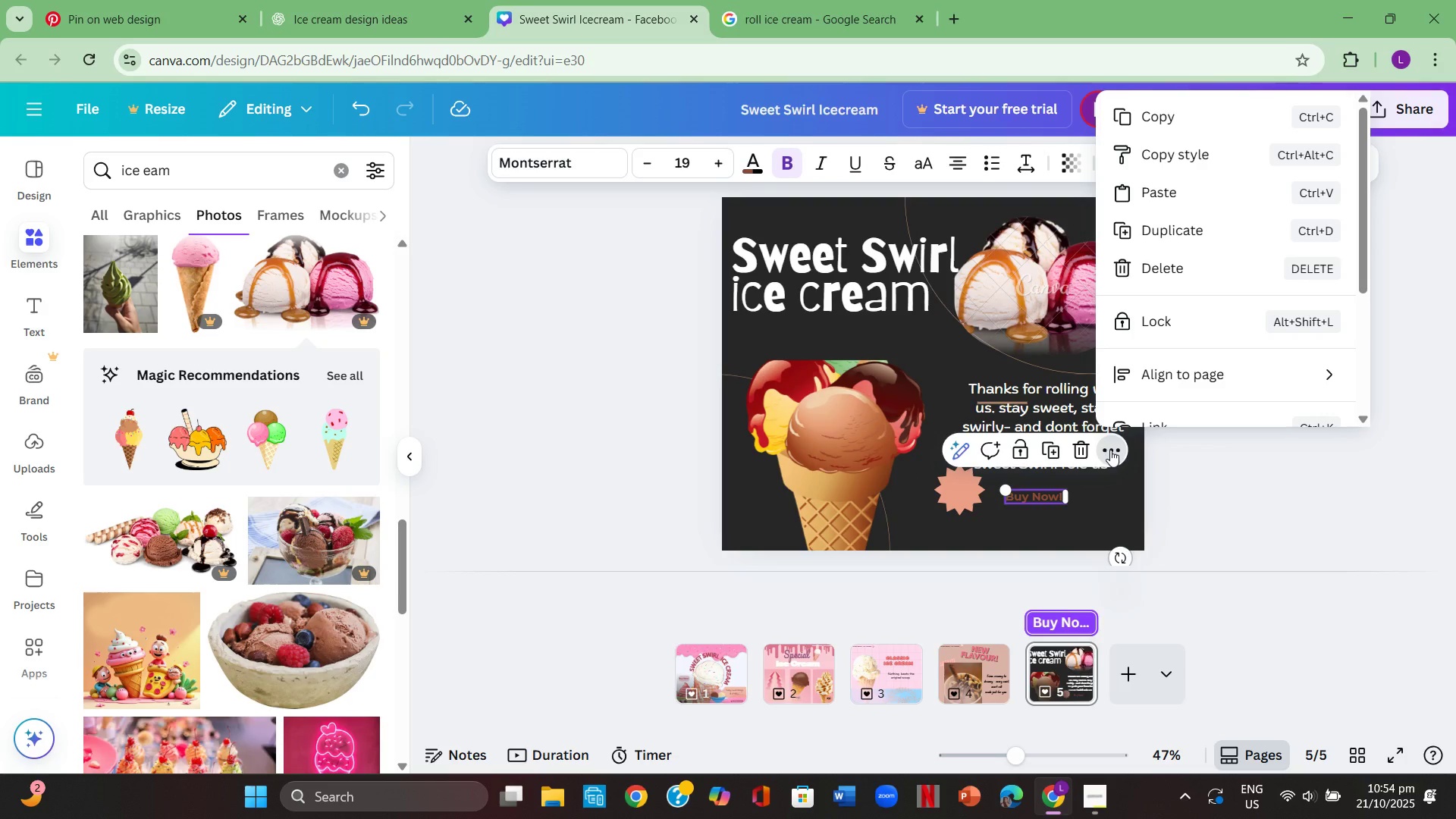 
left_click([1026, 497])
 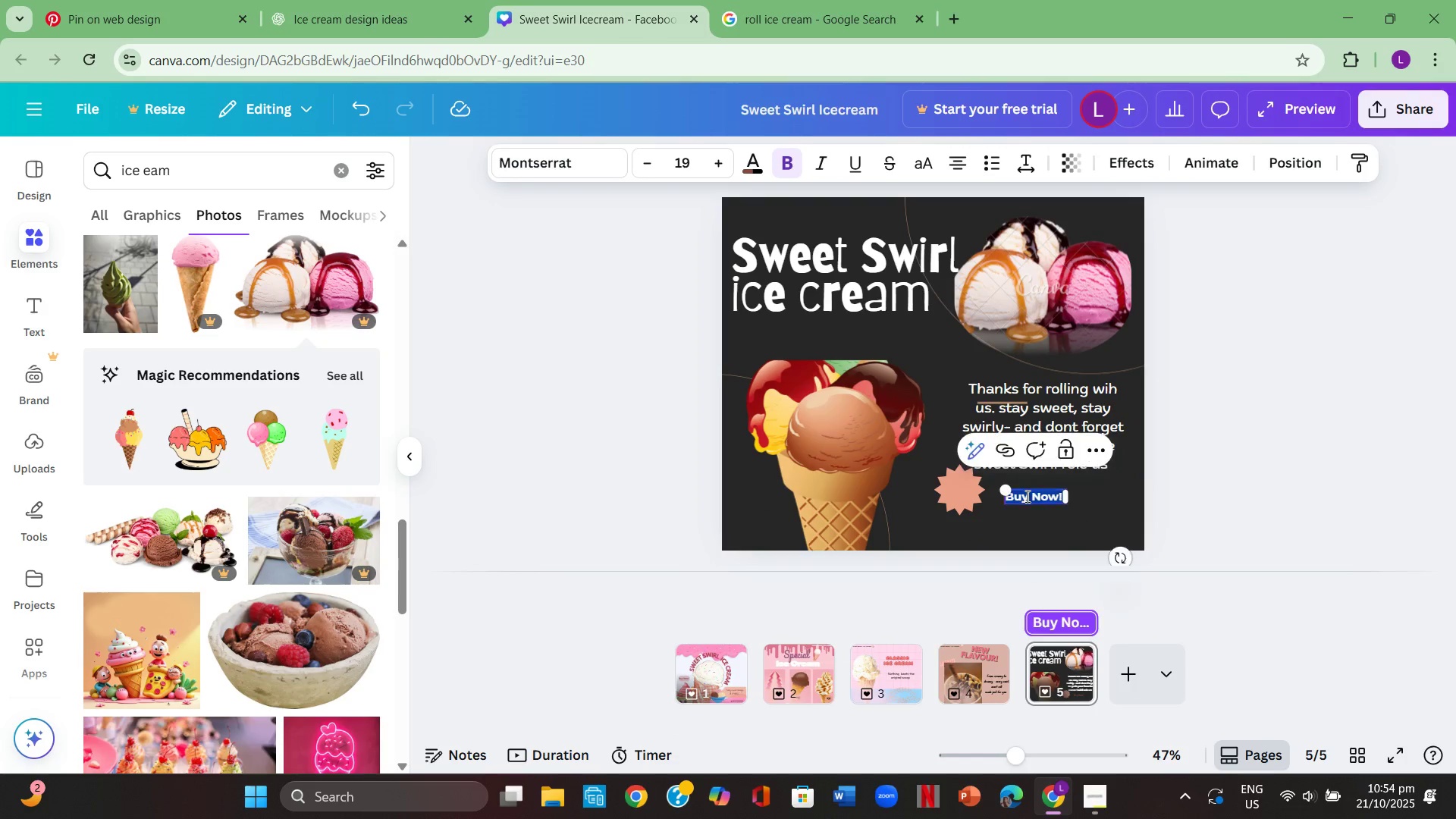 
right_click([1026, 496])
 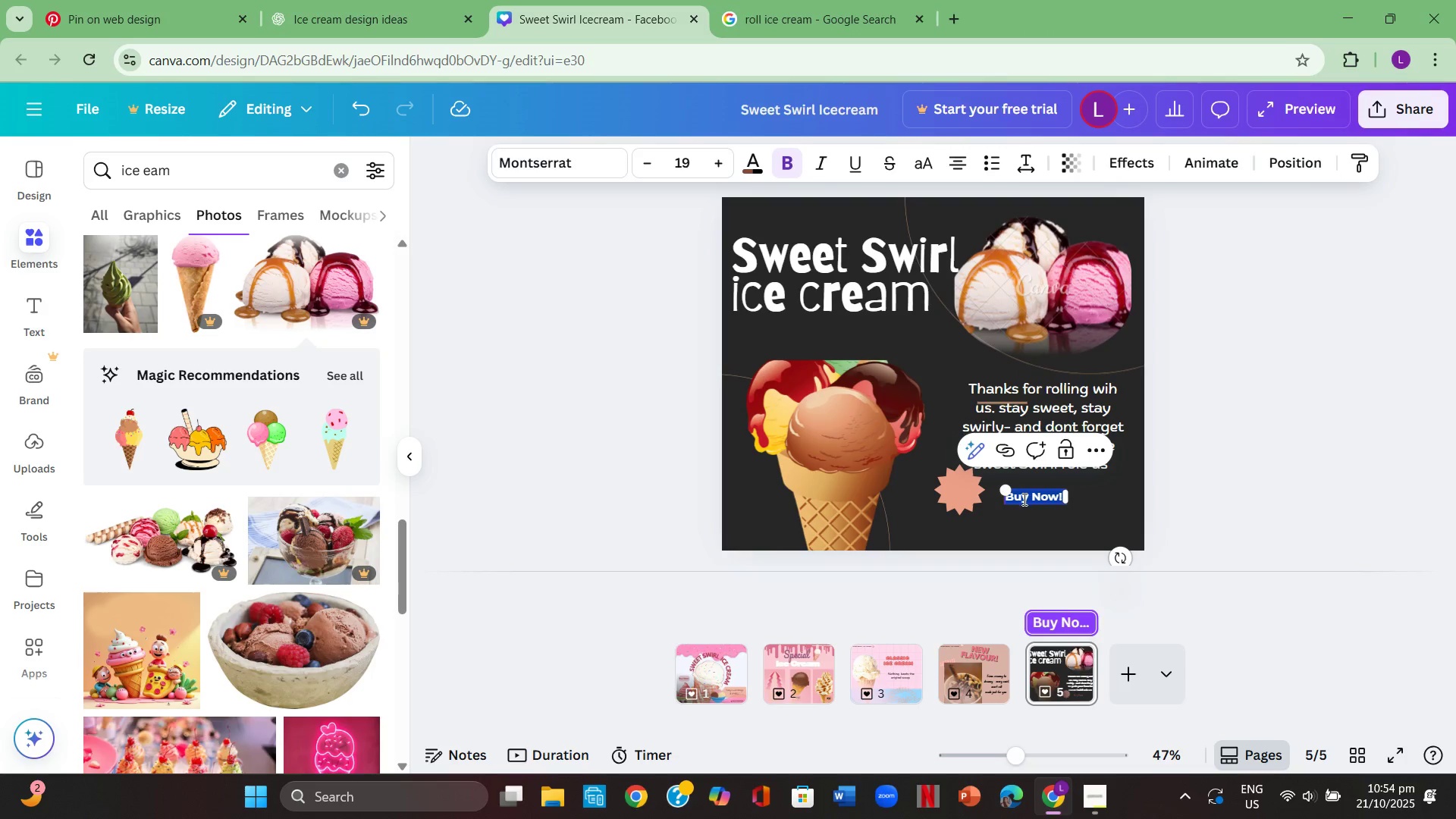 
double_click([1055, 505])
 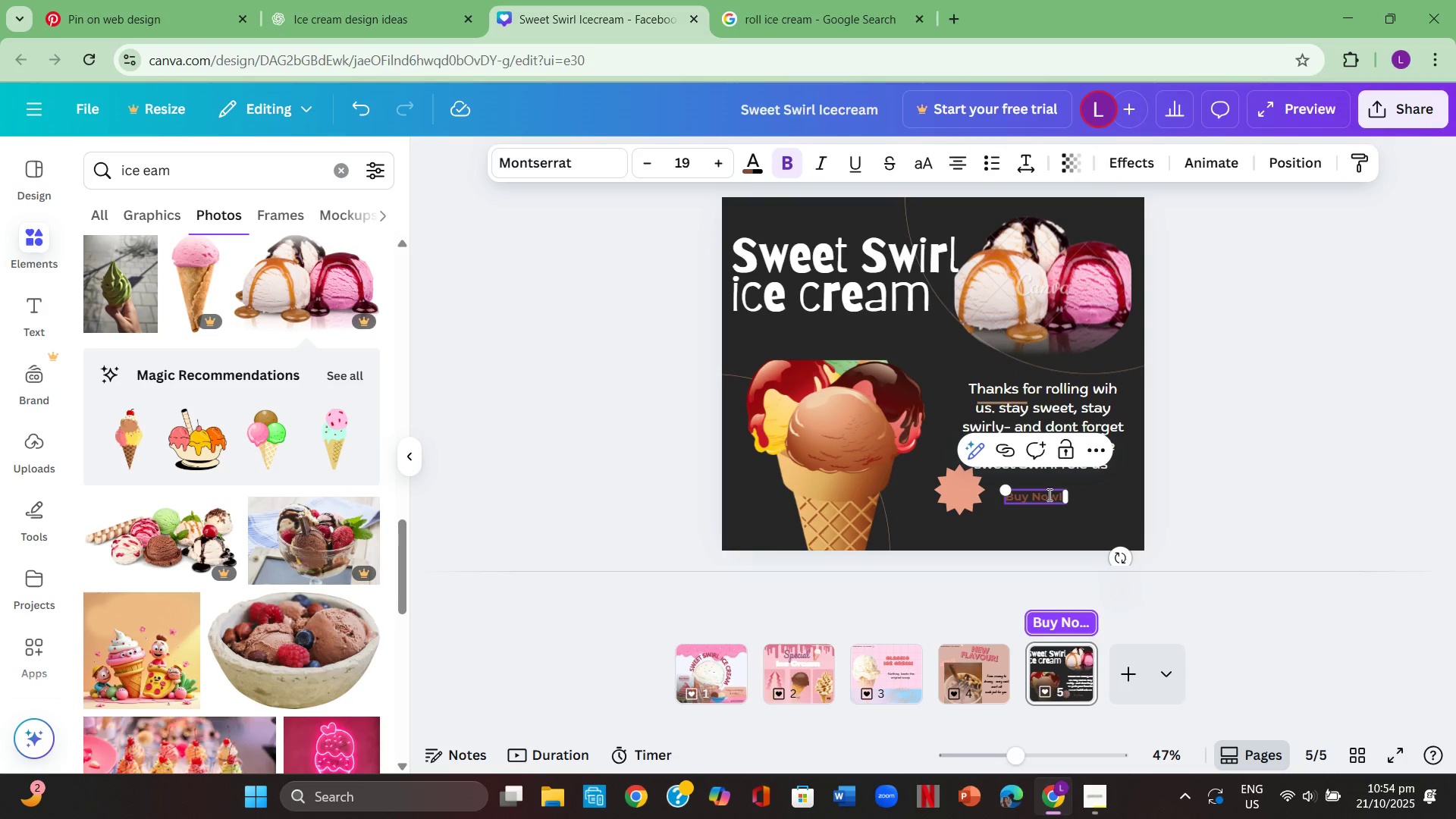 
left_click([1039, 497])
 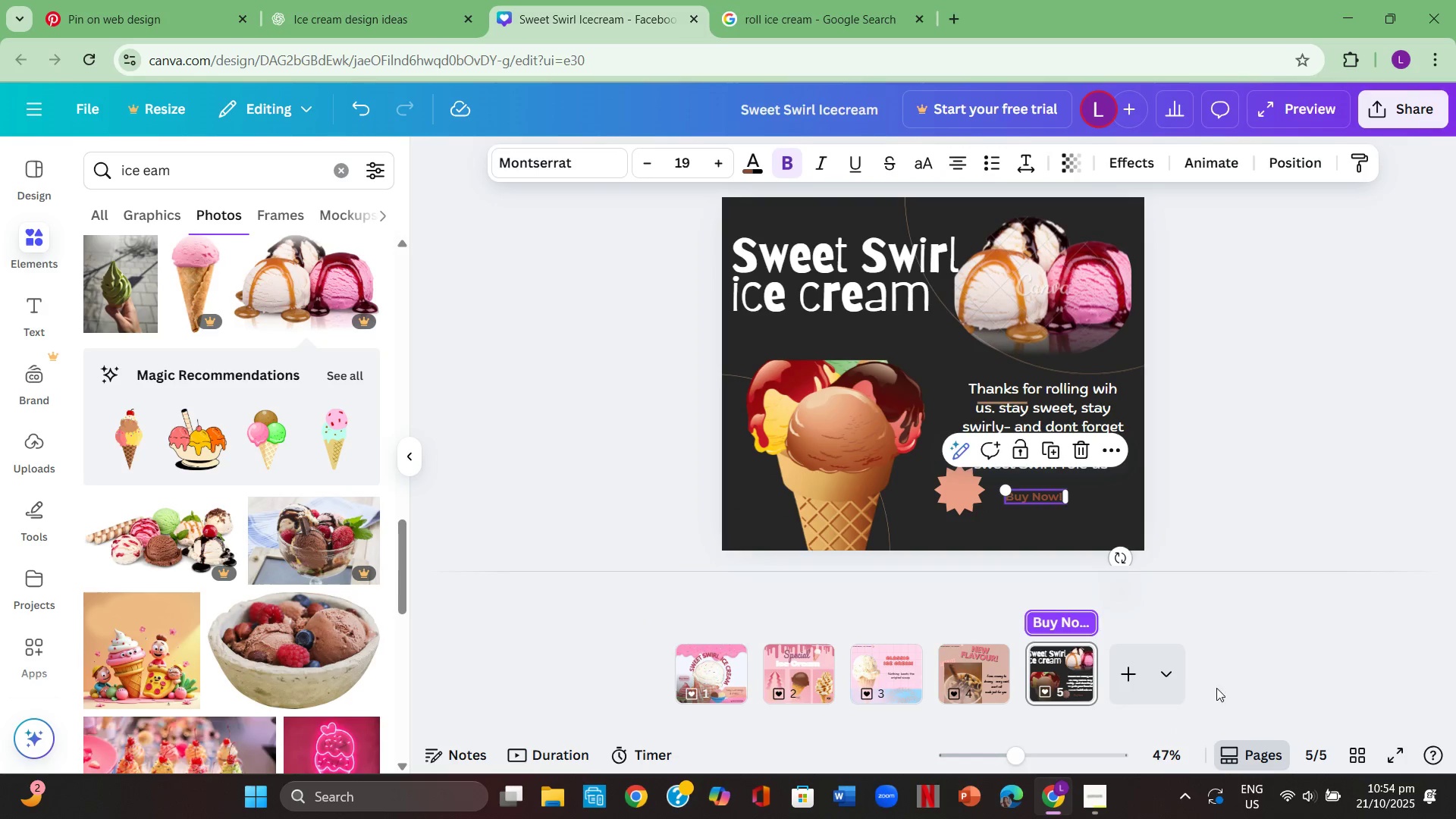 
wait(5.1)
 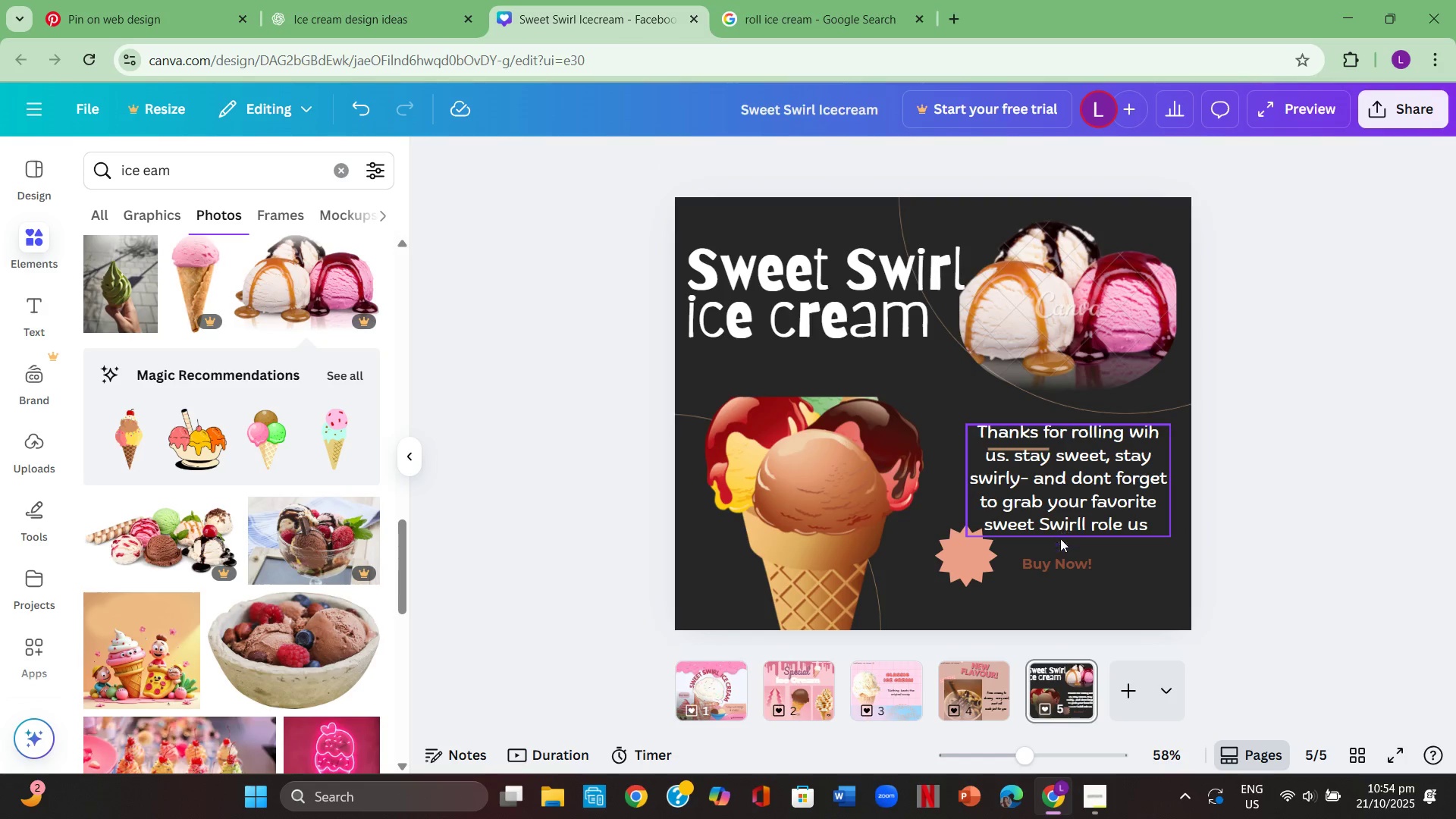 
left_click([1053, 740])
 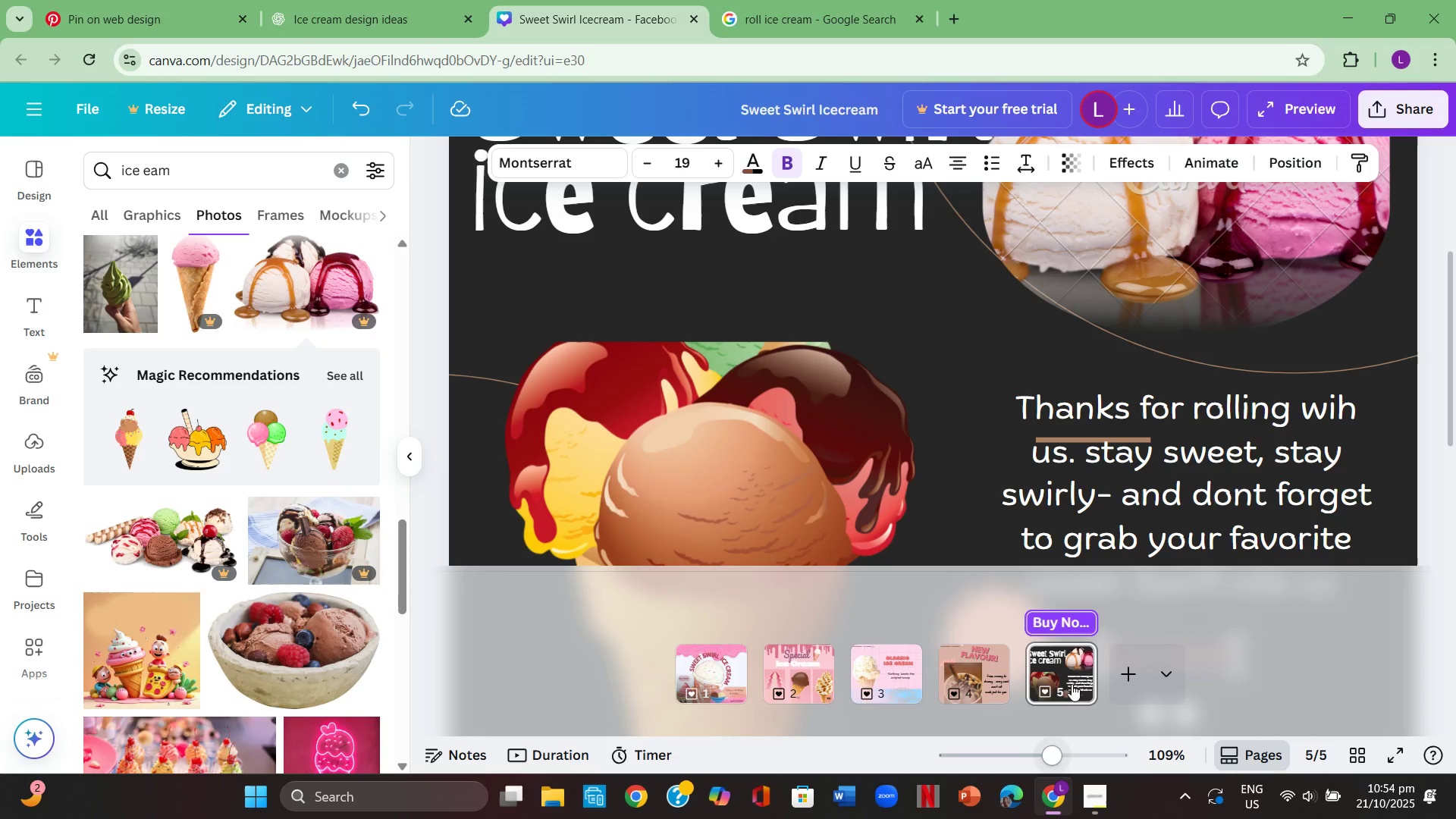 
scroll: coordinate [1178, 464], scroll_direction: down, amount: 10.0
 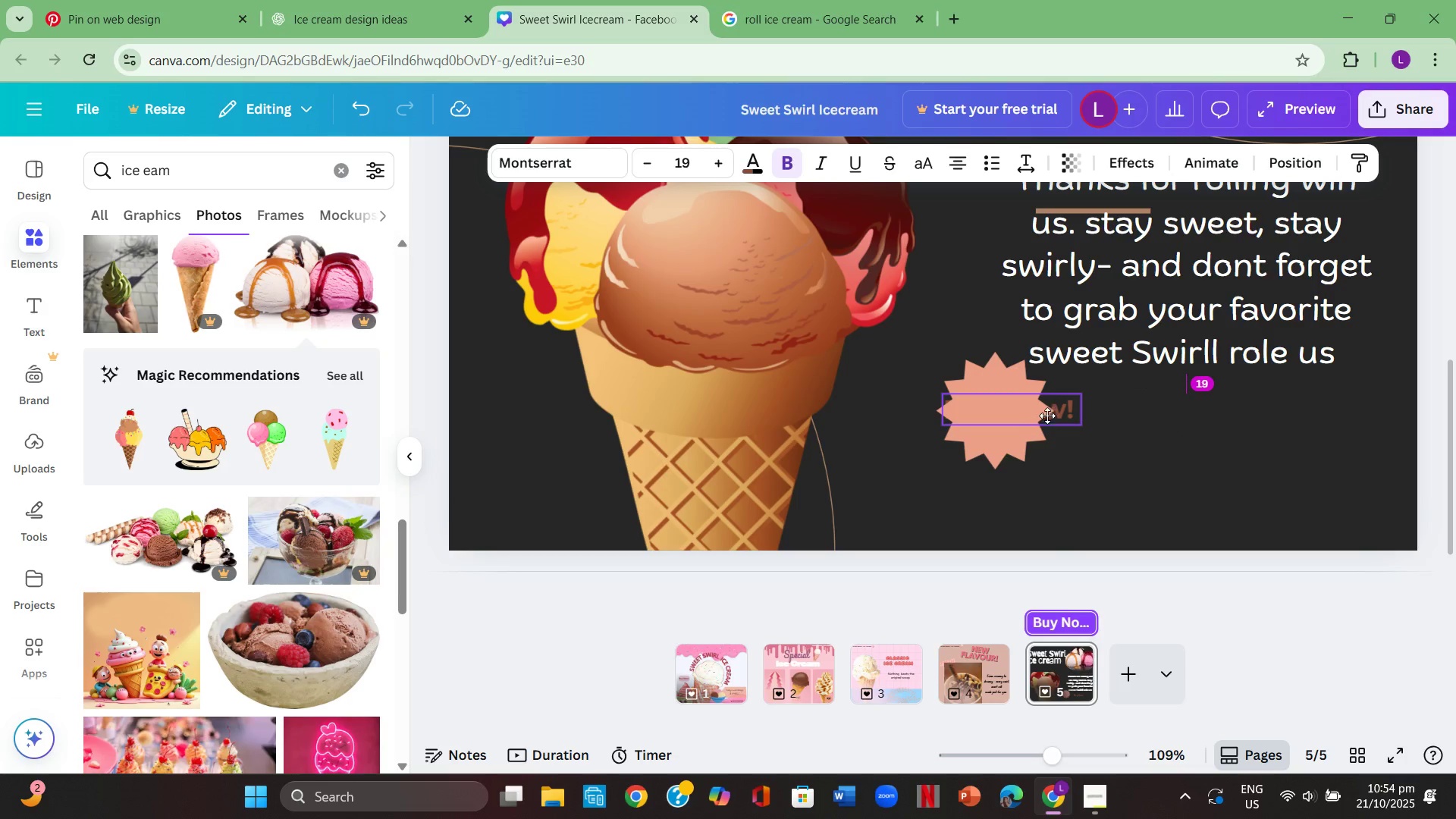 
right_click([1054, 414])
 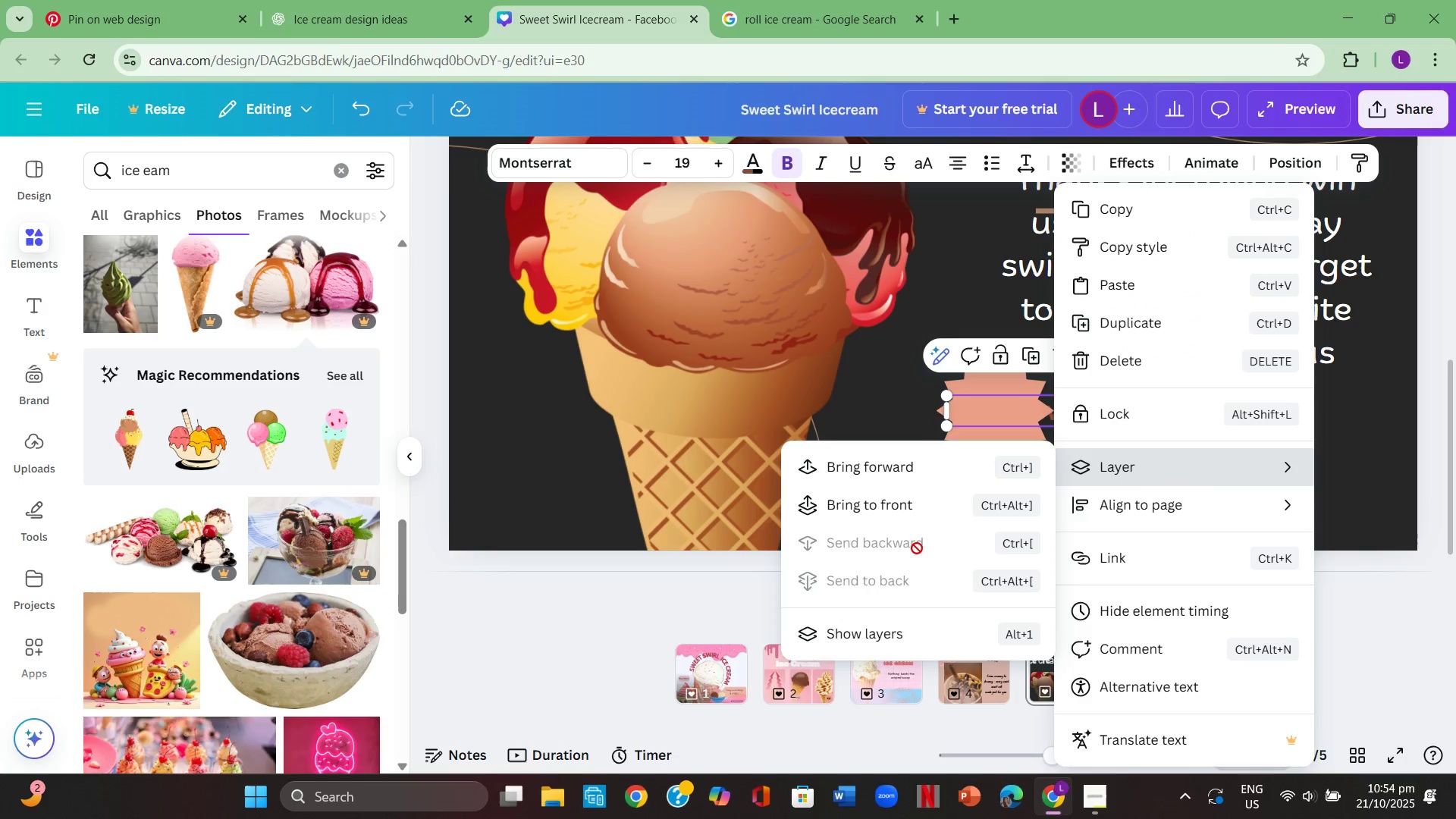 
wait(5.41)
 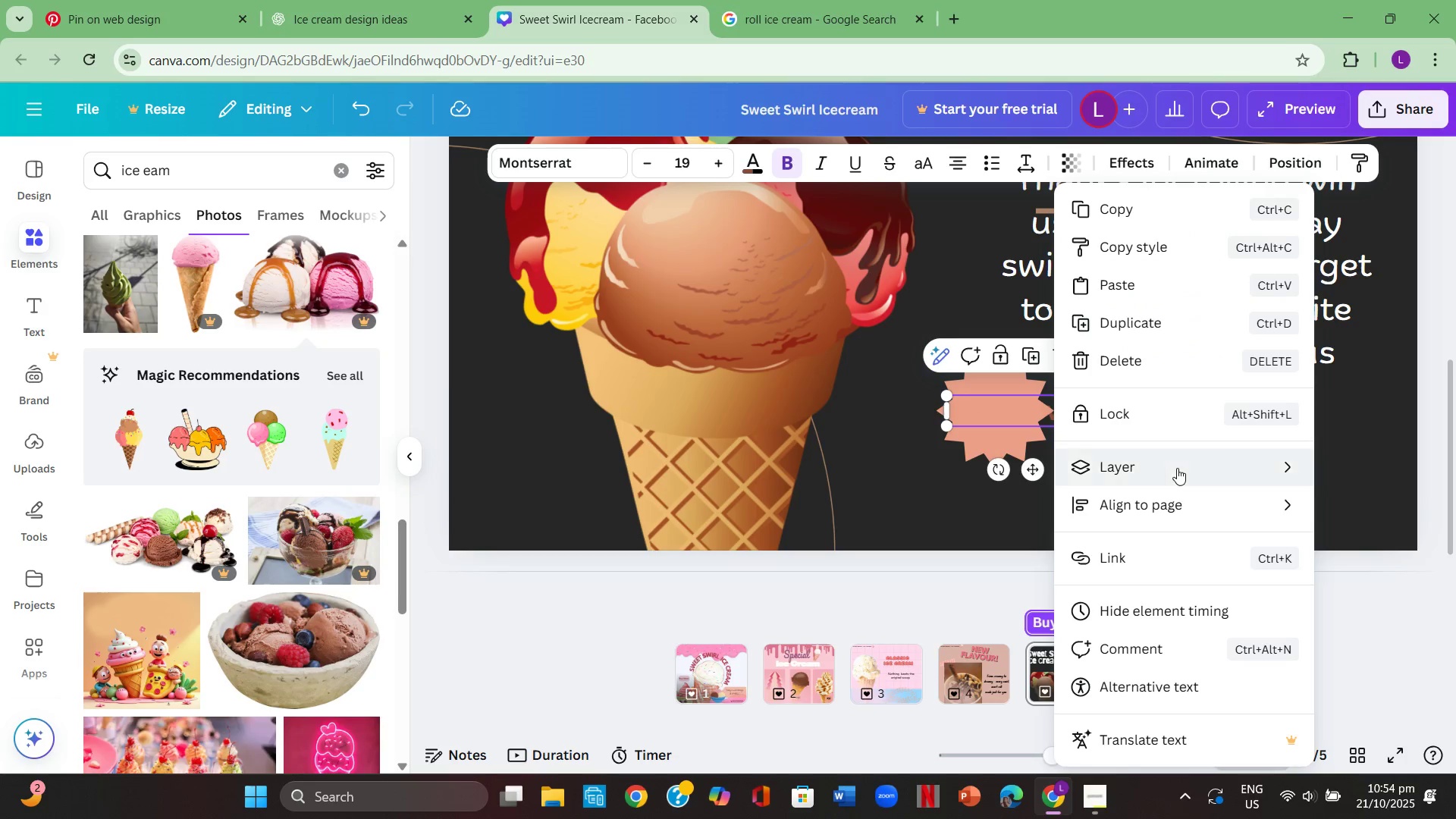 
left_click([1027, 550])
 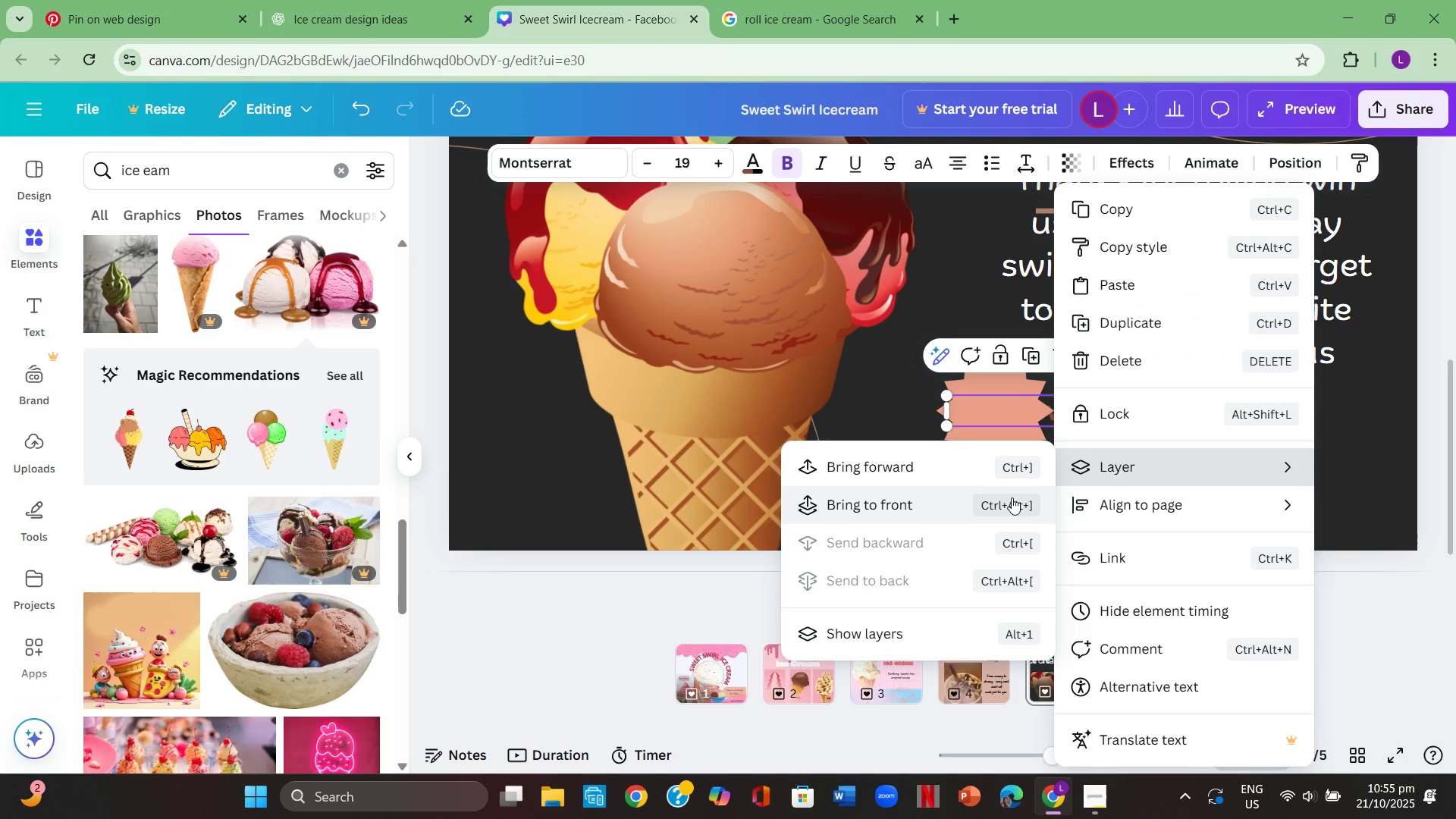 
left_click([1016, 457])
 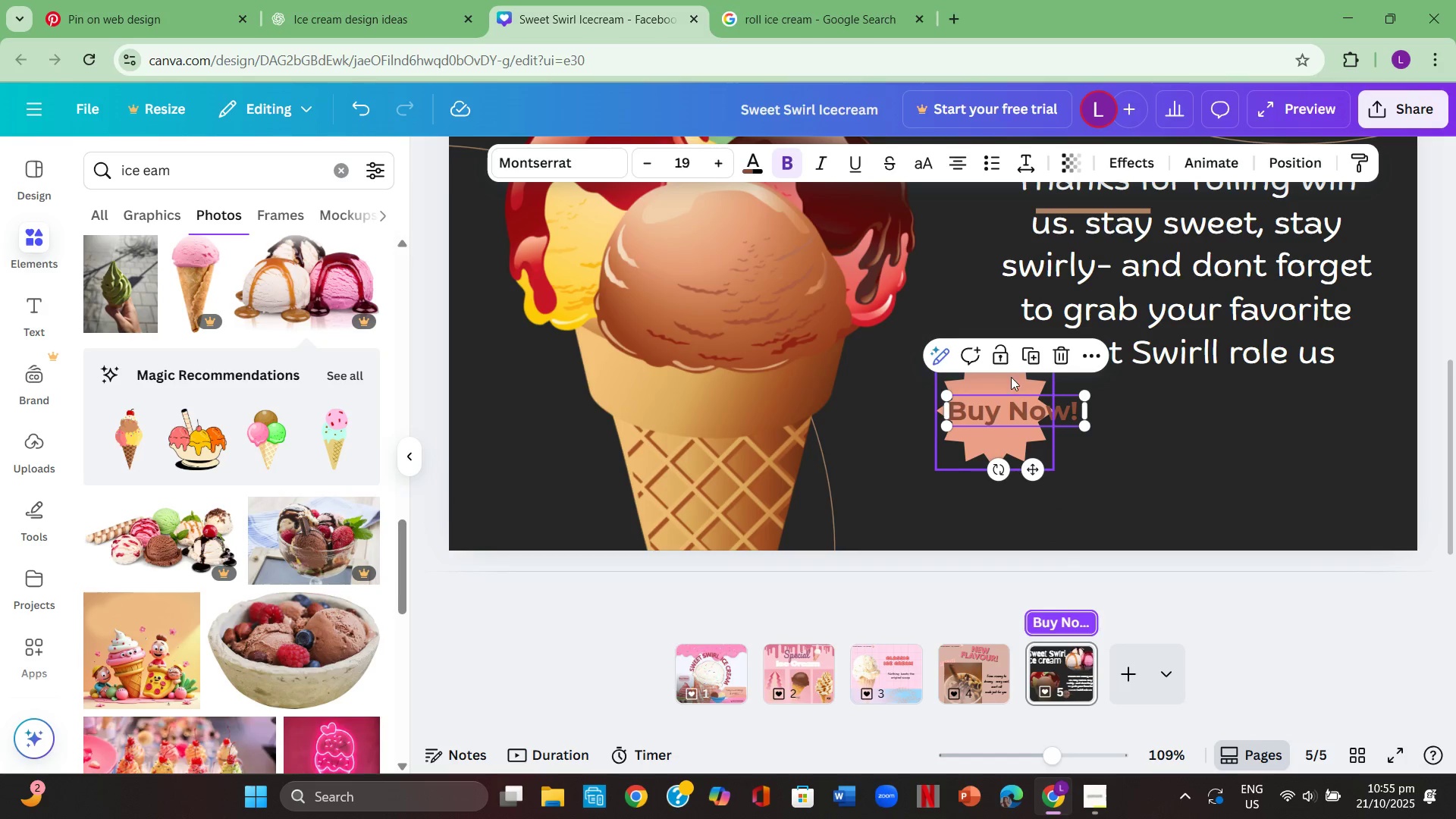 
left_click([1141, 475])
 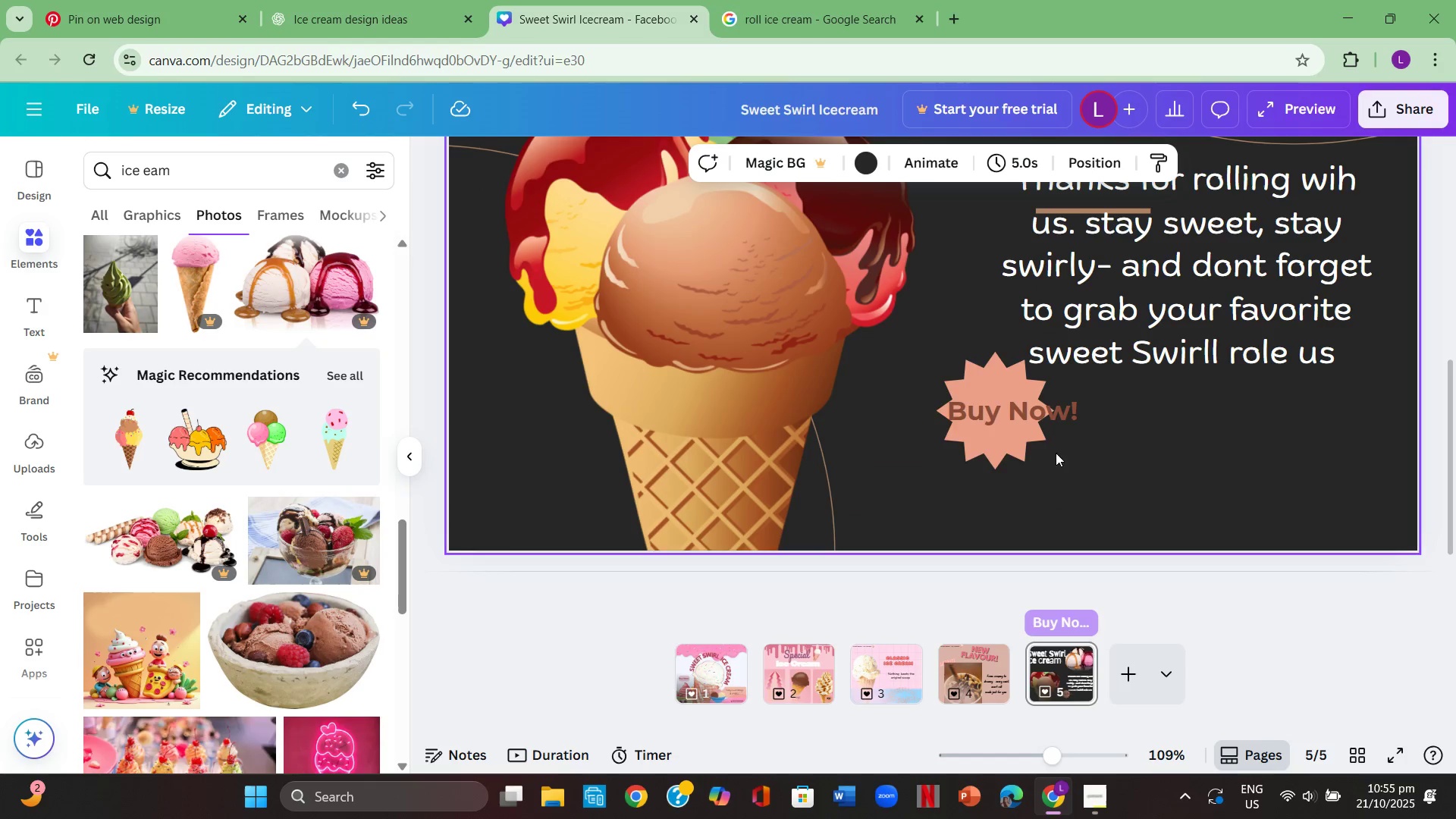 
left_click([1059, 419])
 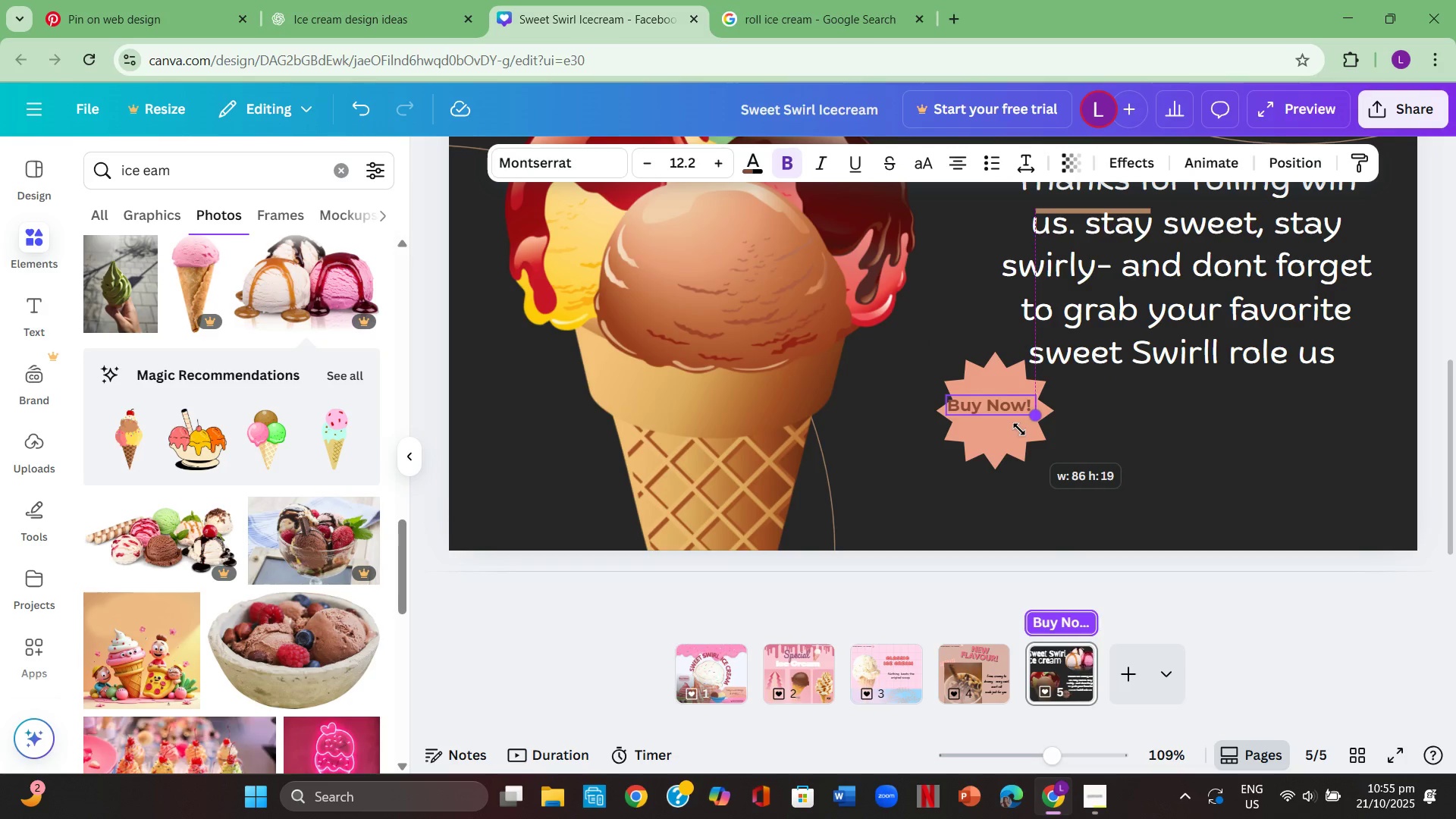 
left_click([1127, 436])
 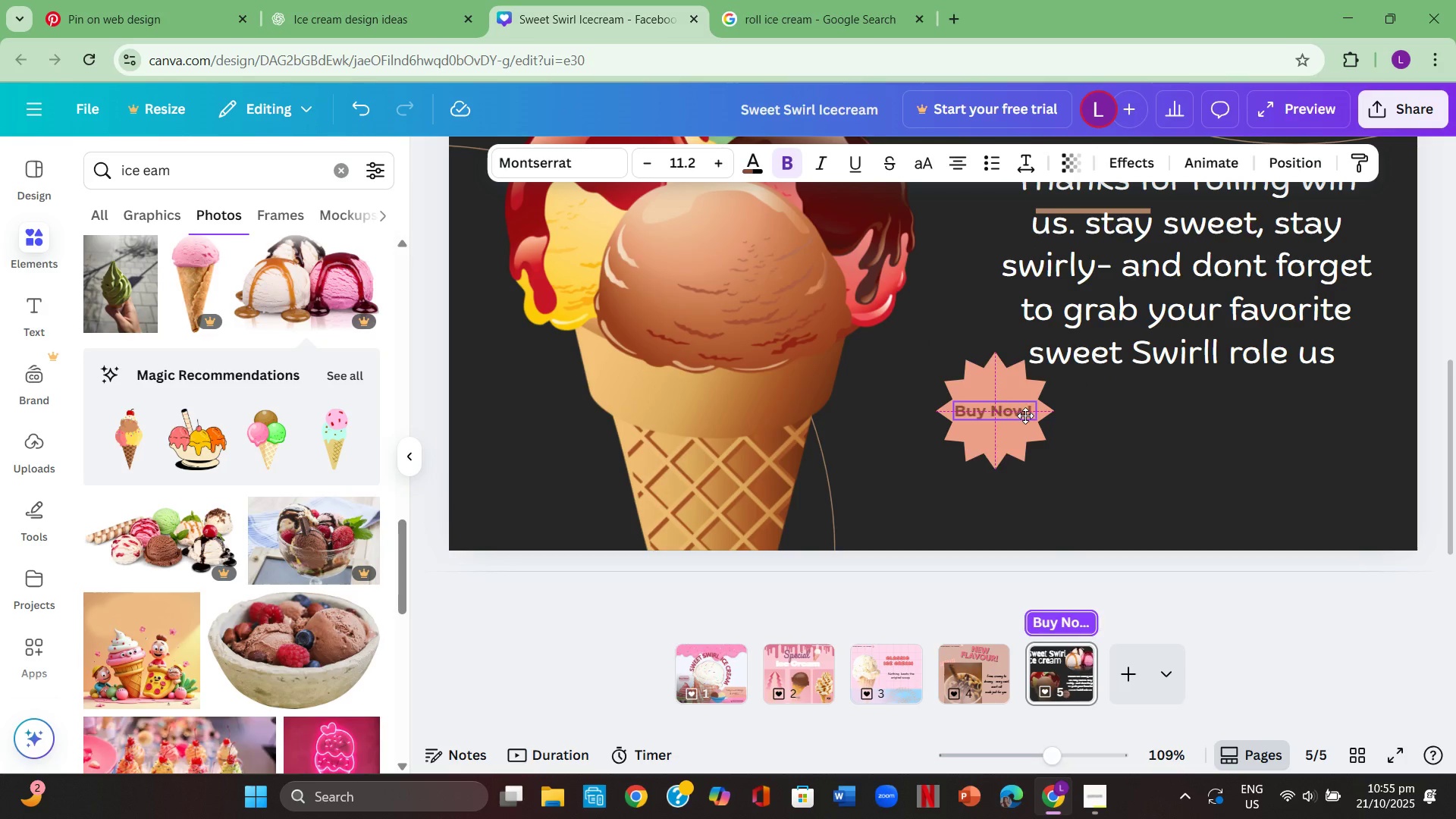 
scroll: coordinate [1073, 468], scroll_direction: up, amount: 3.0
 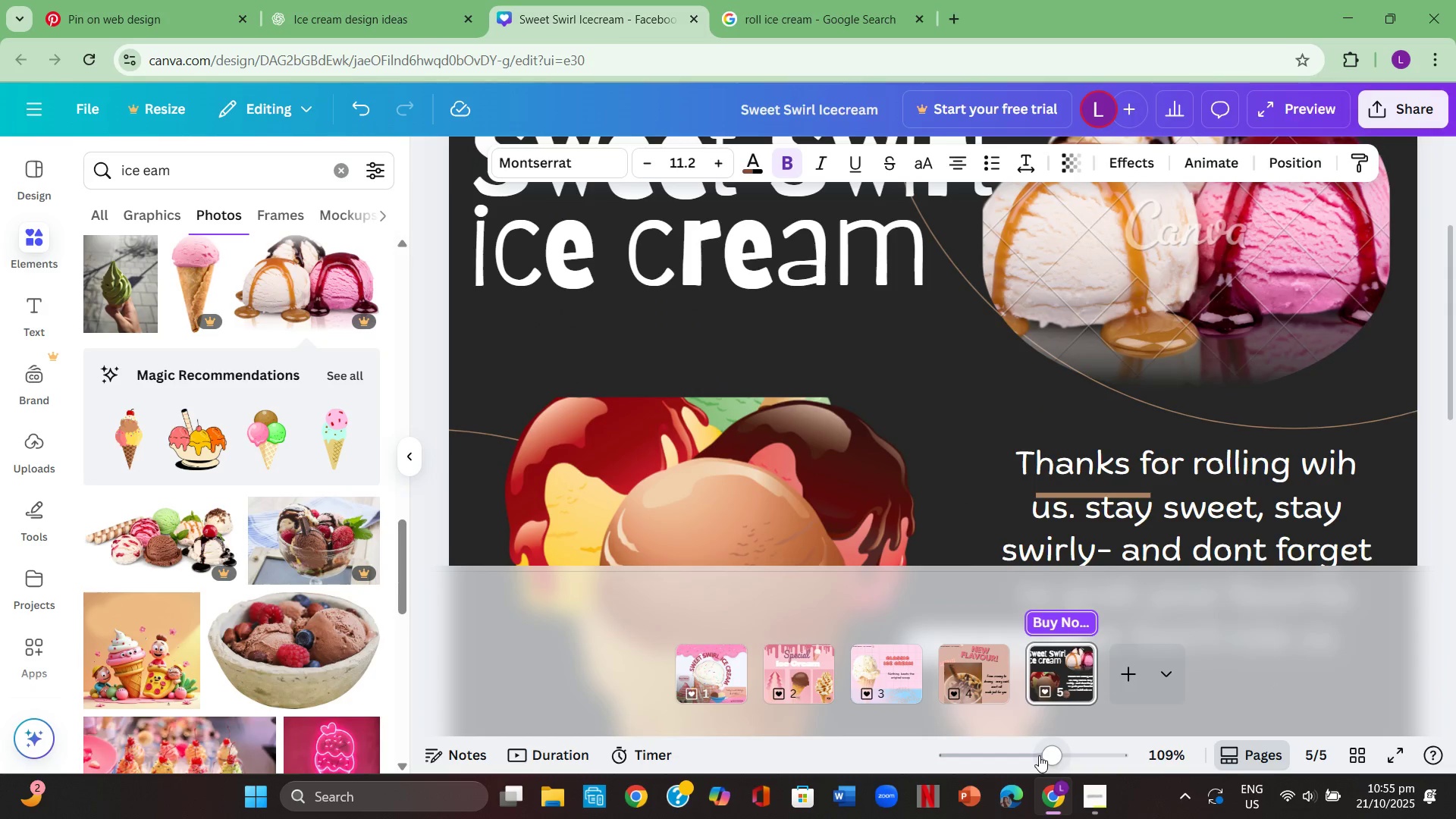 
double_click([974, 761])
 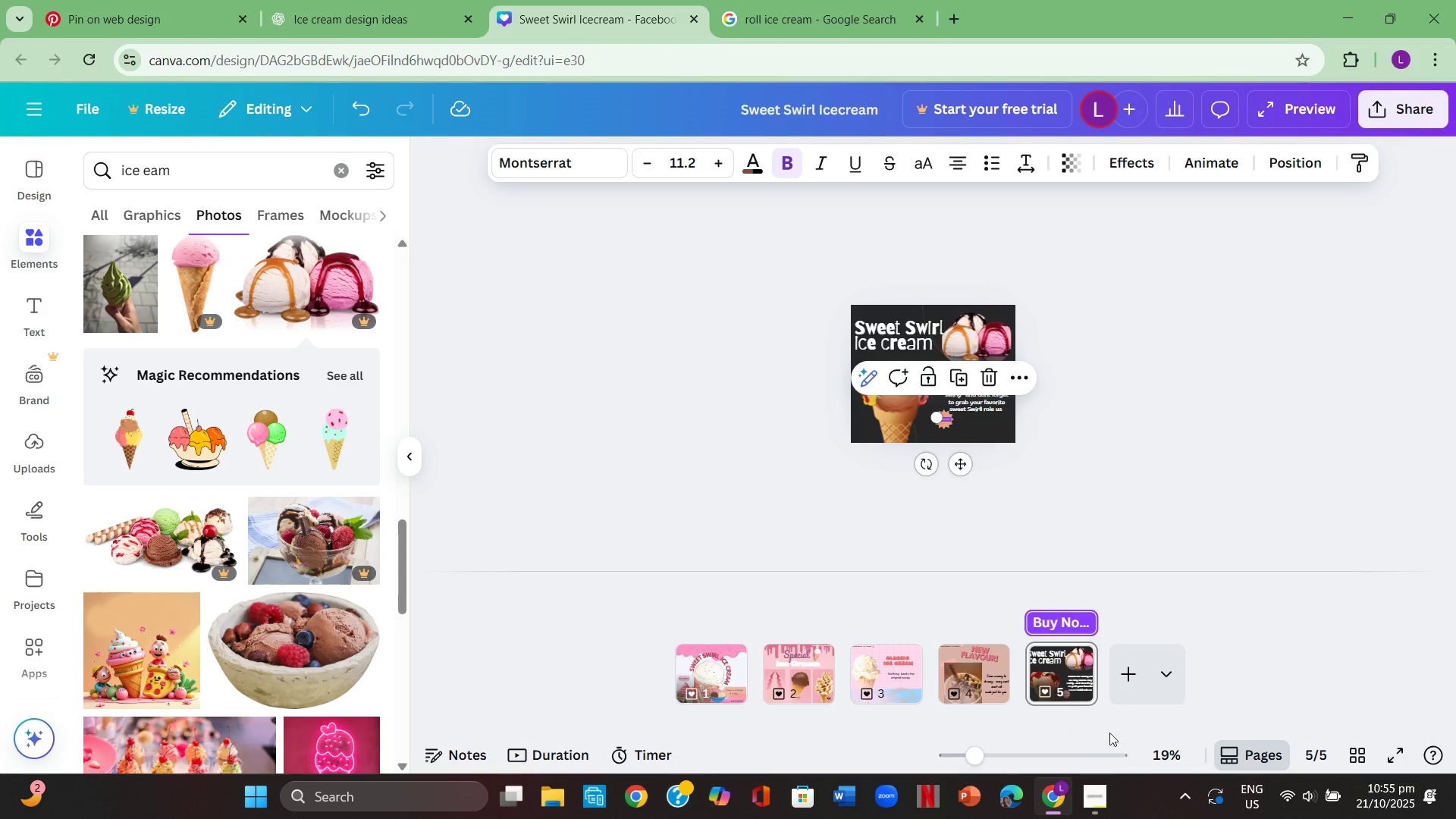 
left_click([1040, 745])
 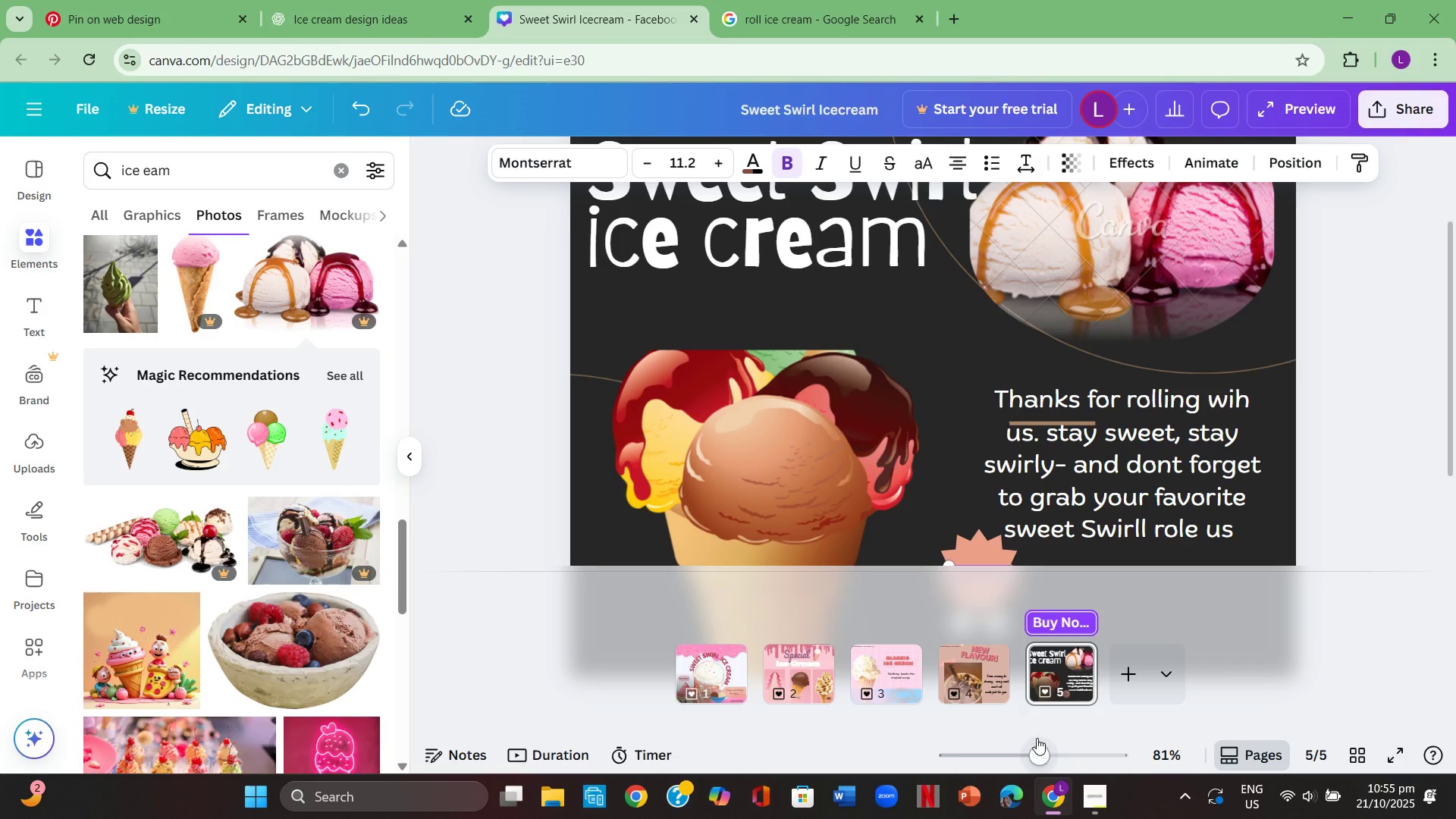 
scroll: coordinate [1042, 734], scroll_direction: up, amount: 2.0
 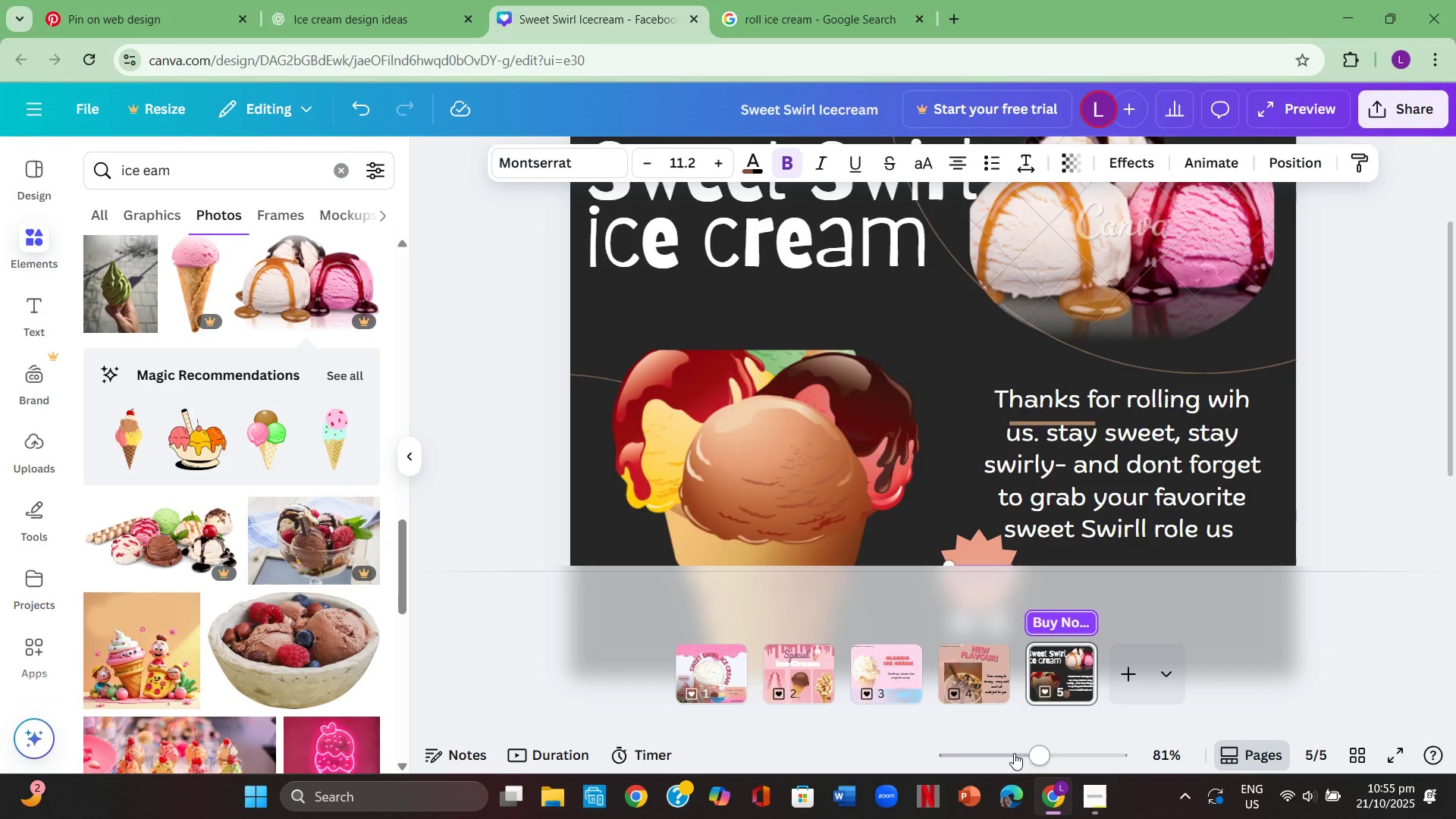 
left_click([1013, 753])
 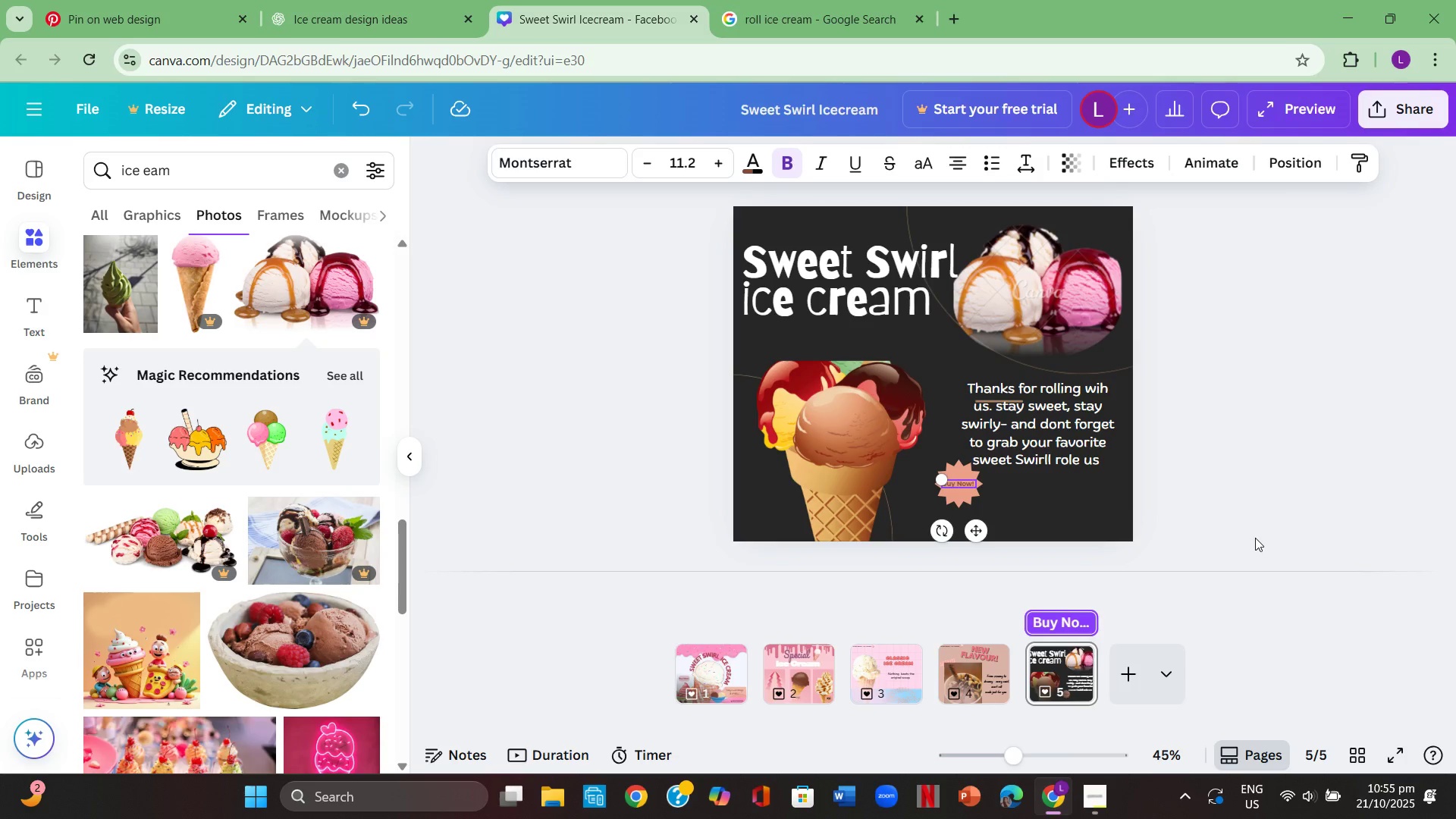 
left_click([1223, 538])
 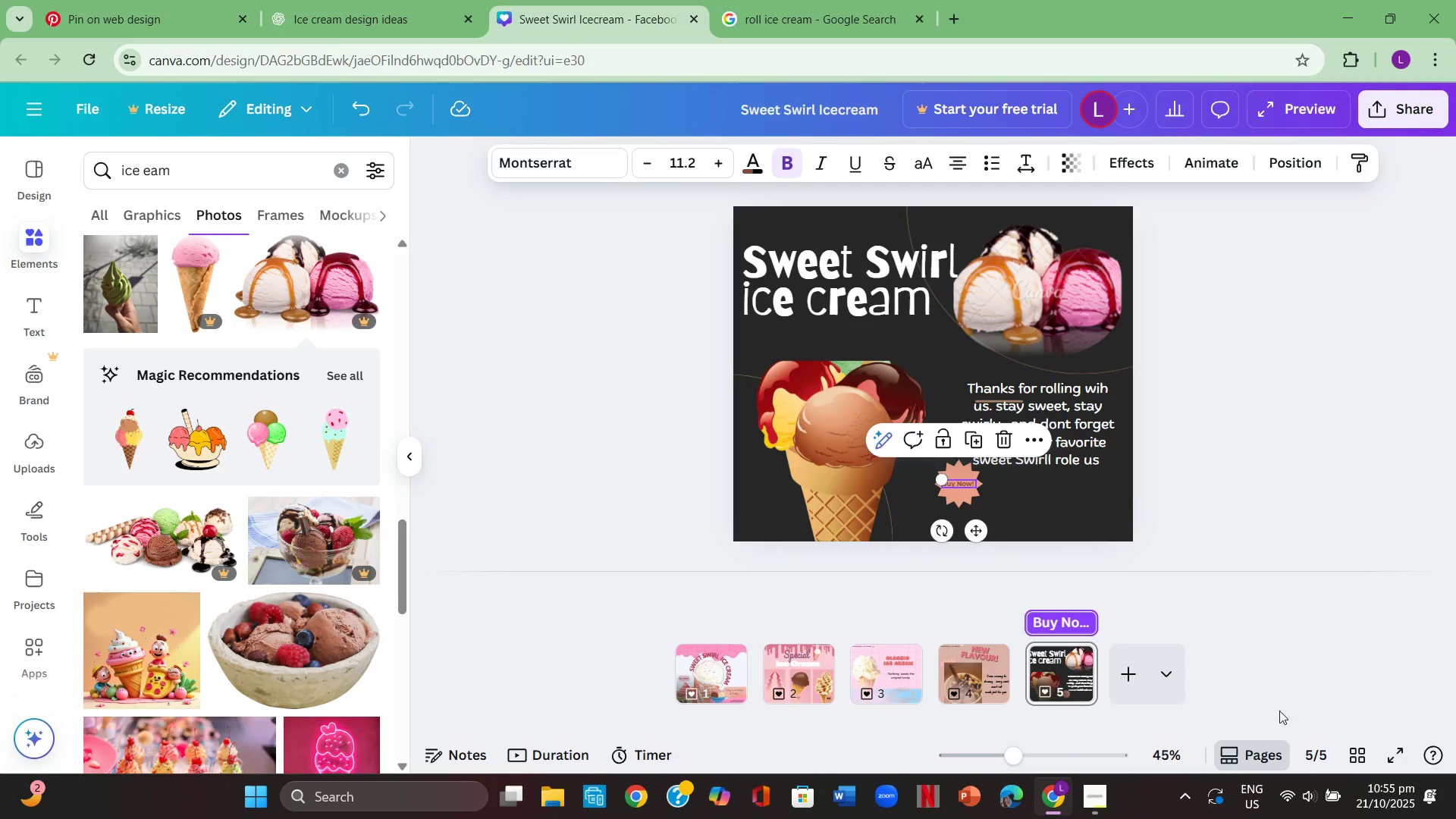 
left_click([1057, 752])
 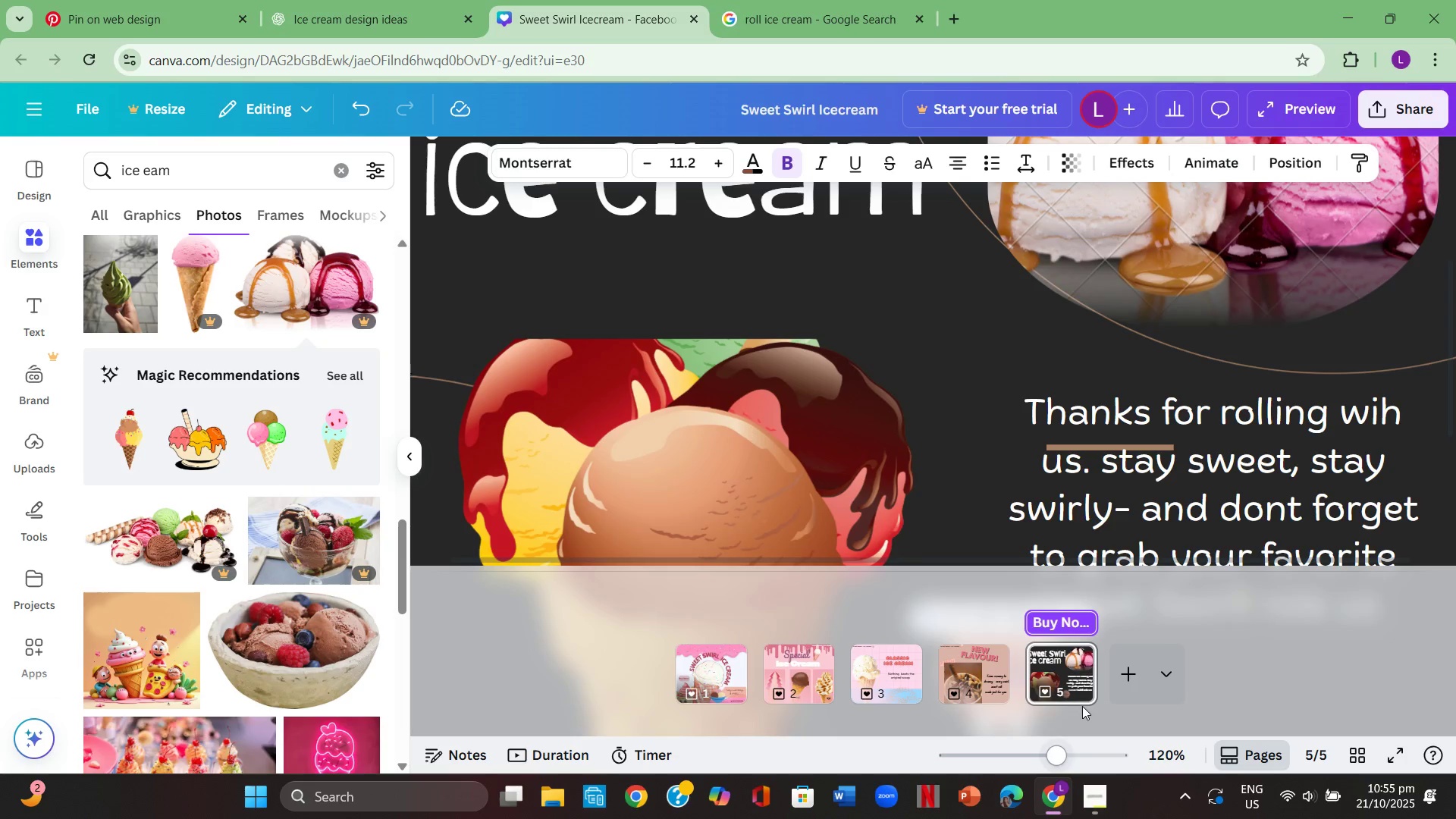 
scroll: coordinate [1212, 472], scroll_direction: down, amount: 7.0
 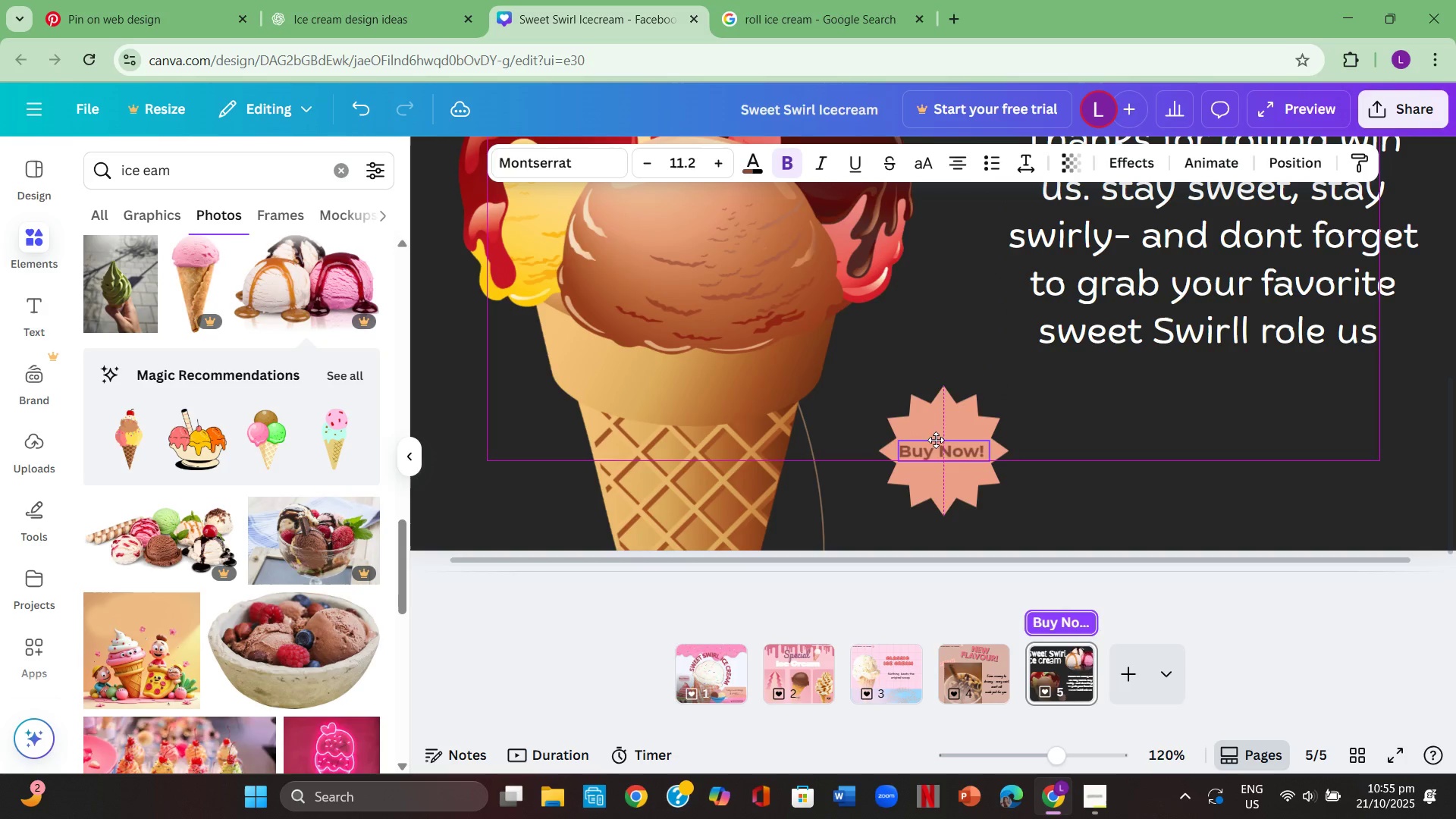 
wait(7.36)
 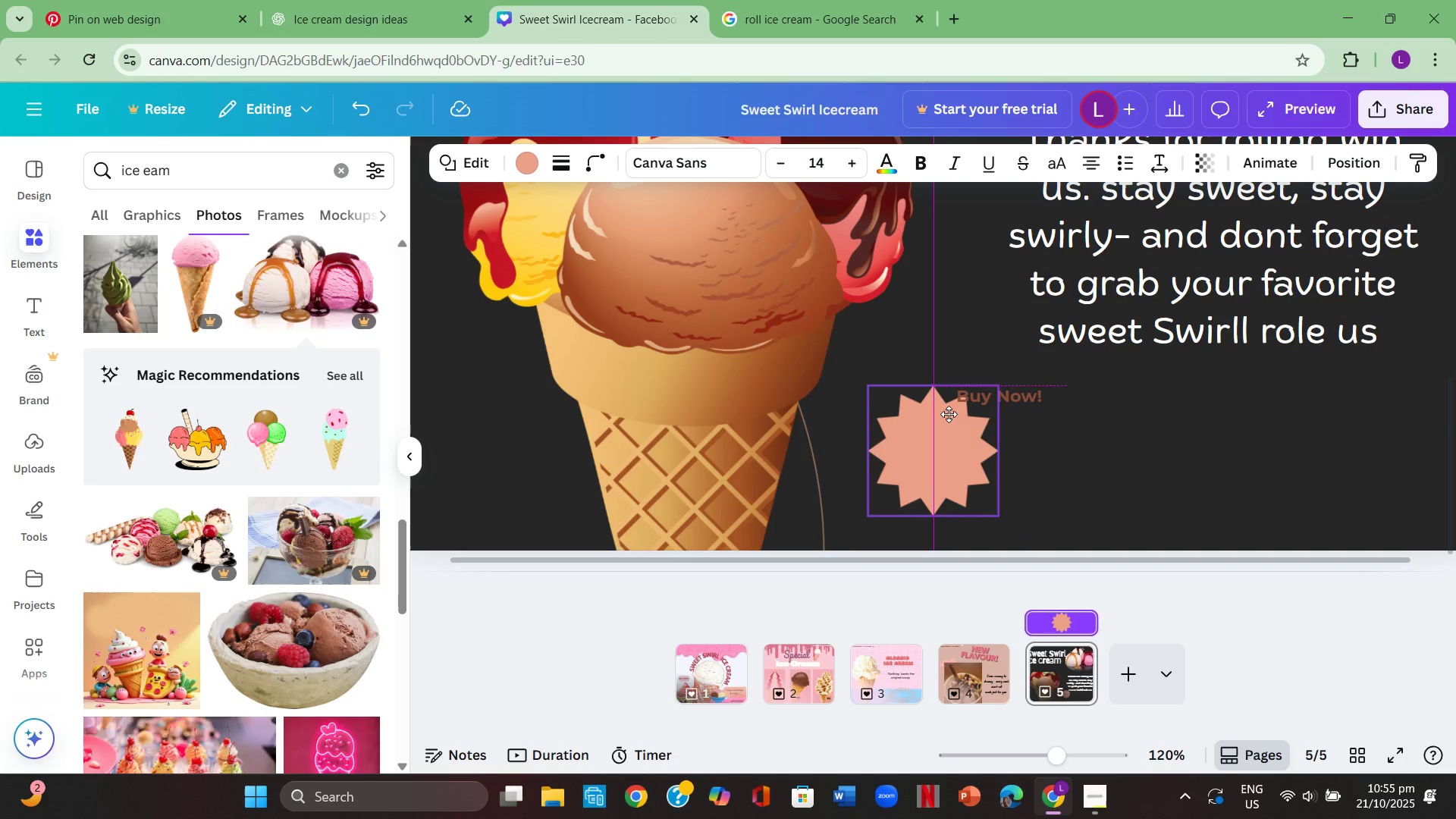 
scroll: coordinate [1222, 500], scroll_direction: up, amount: 1.0
 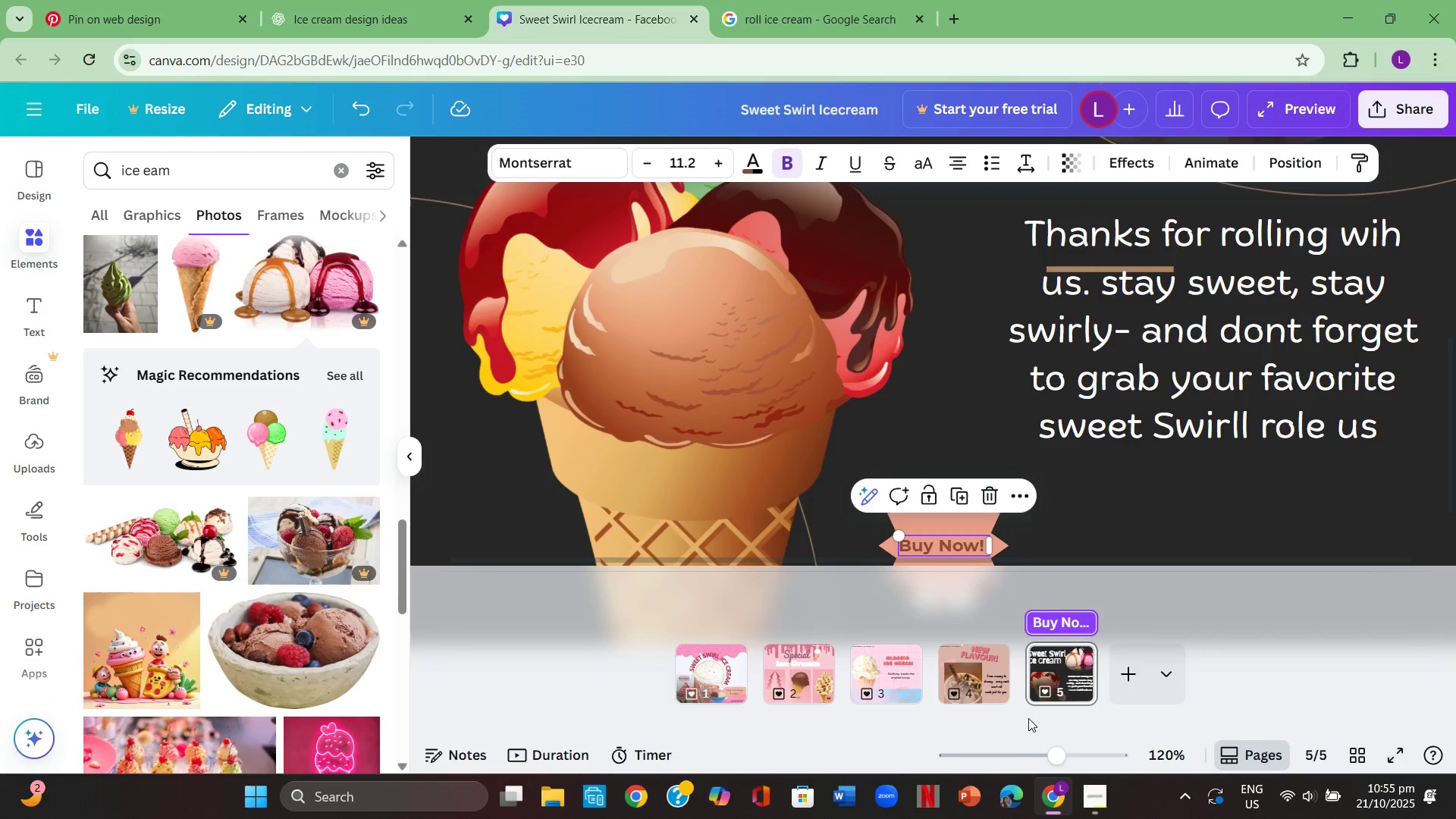 
left_click([1023, 743])
 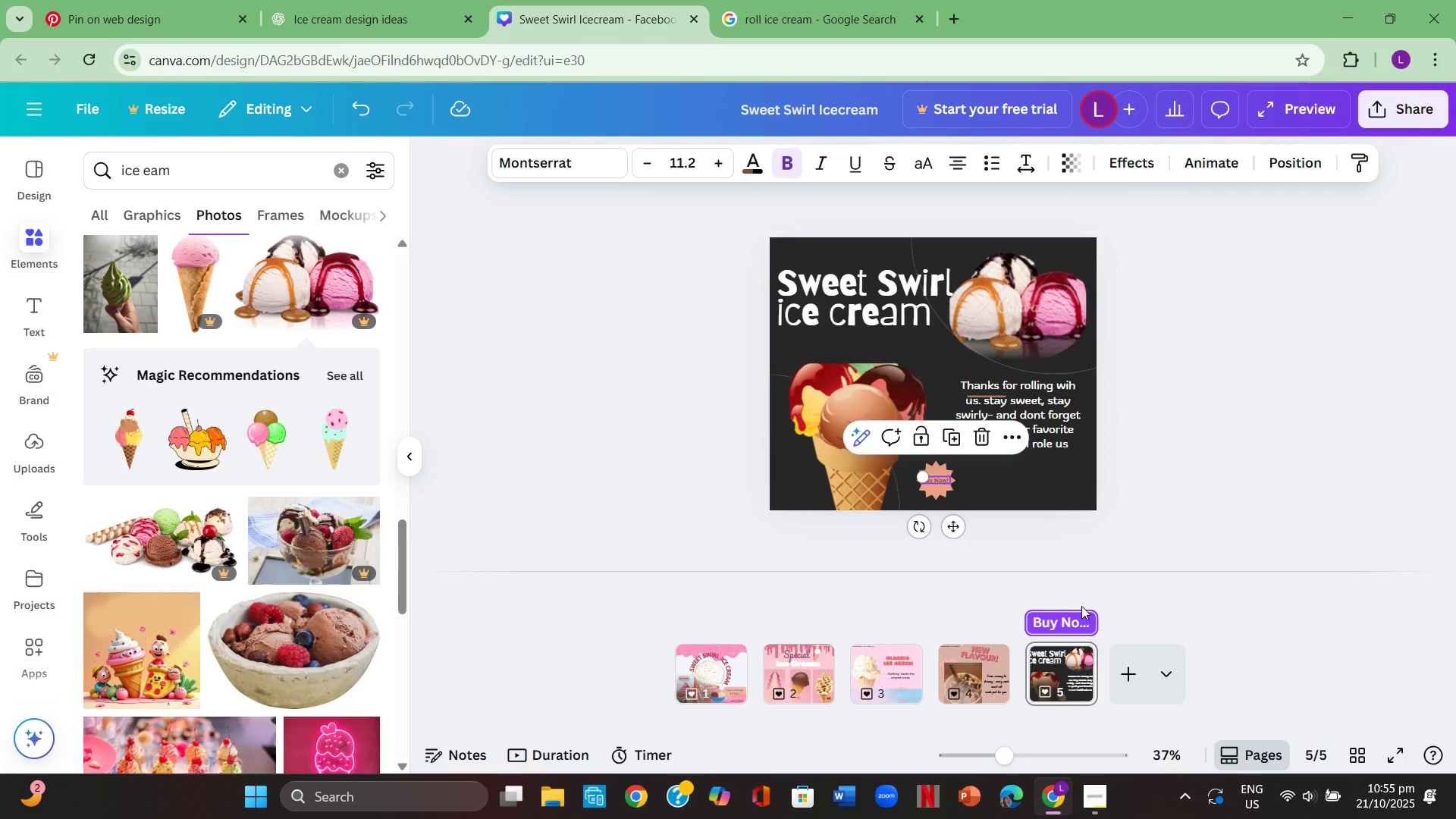 
left_click([1232, 472])
 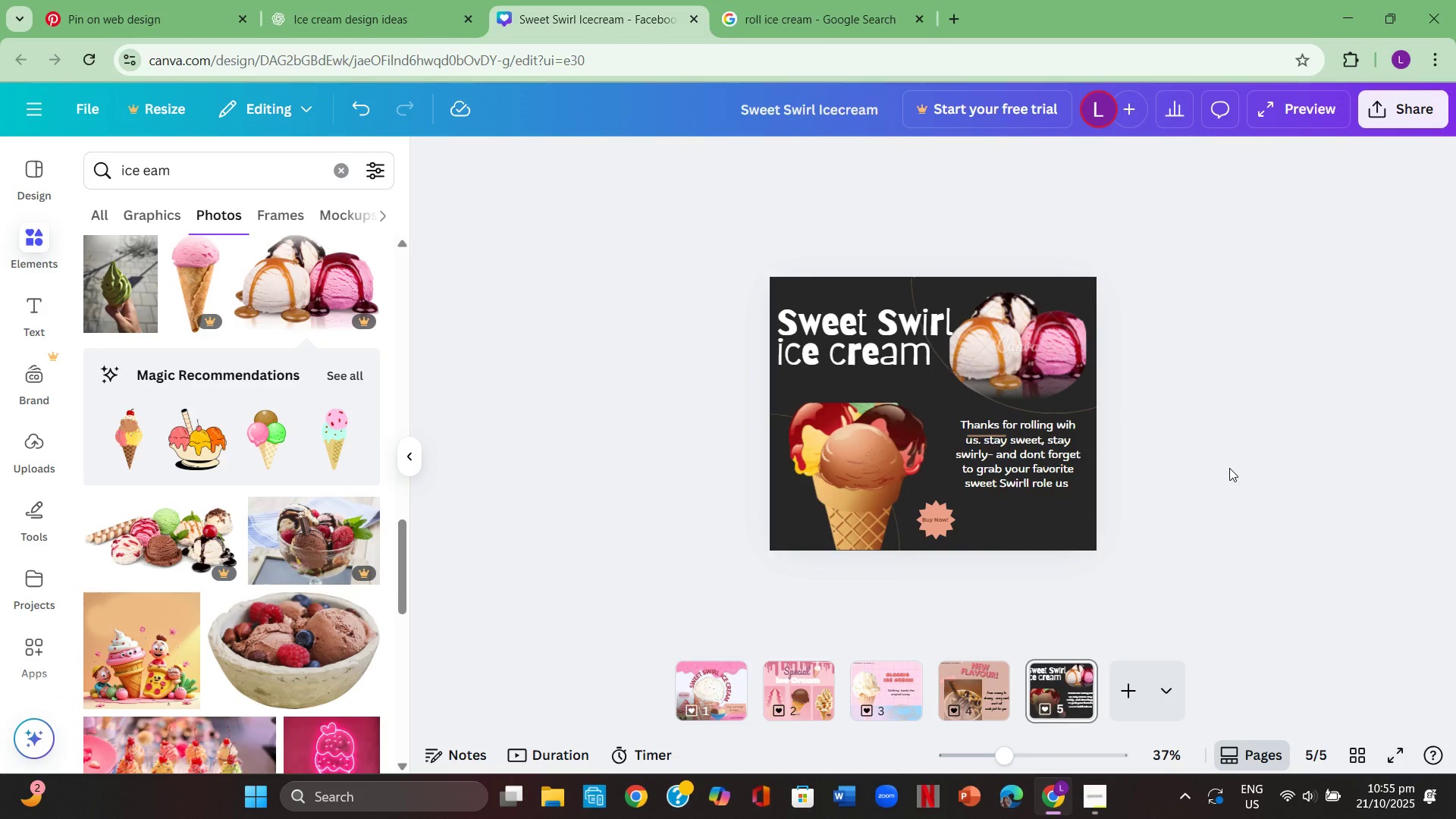 
wait(5.31)
 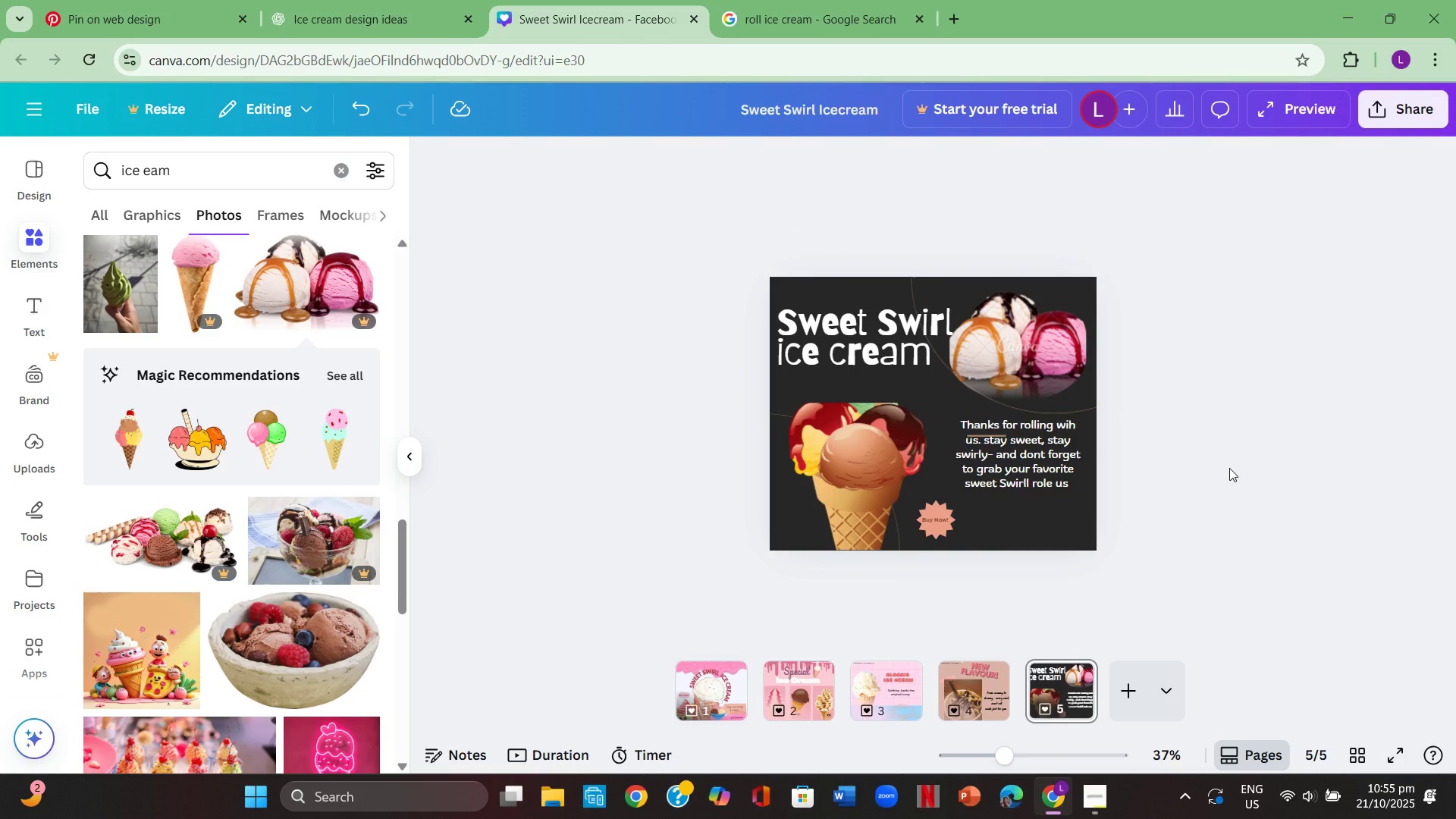 
scroll: coordinate [1229, 468], scroll_direction: none, amount: 0.0
 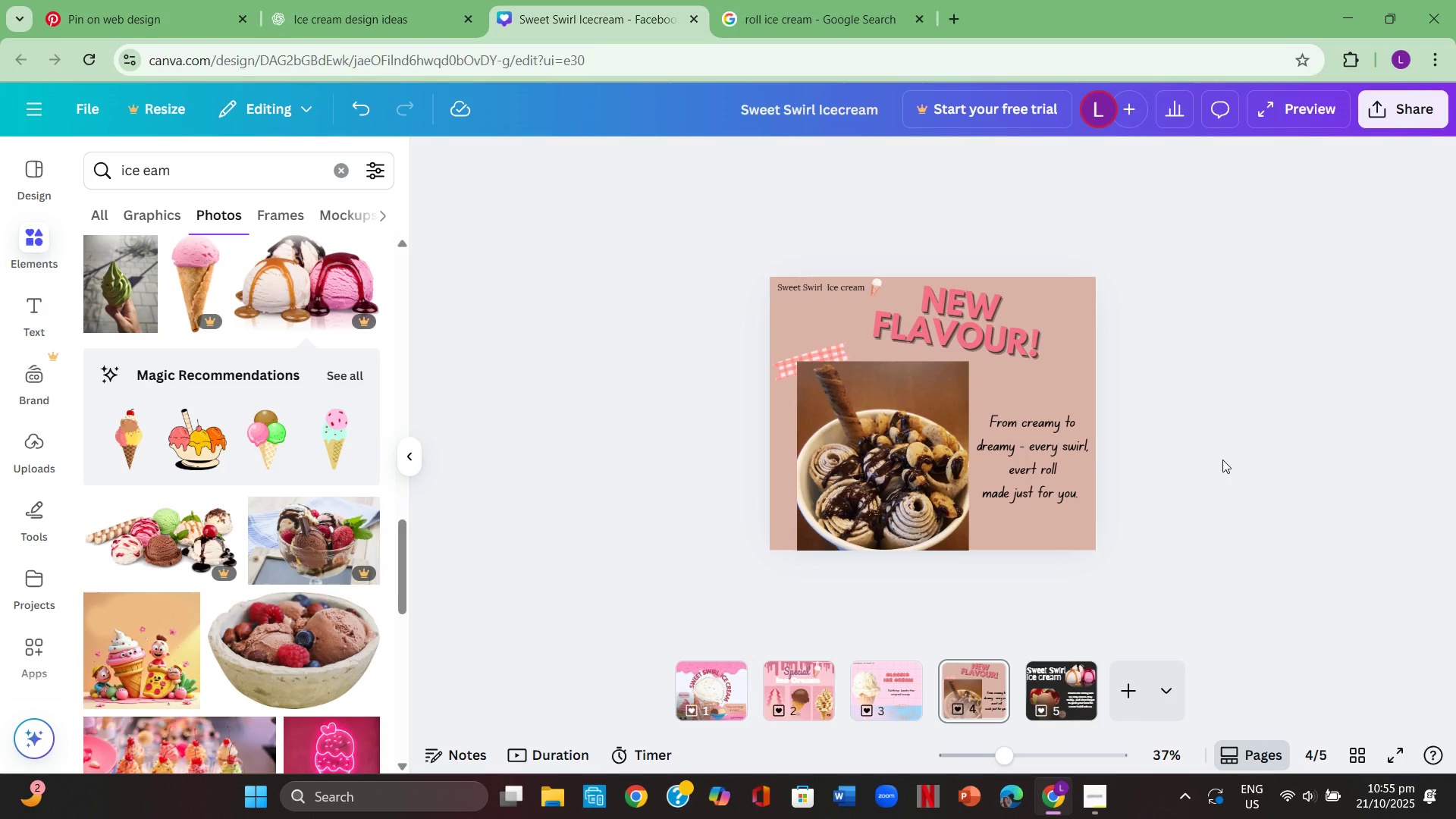 
key(ArrowUp)
 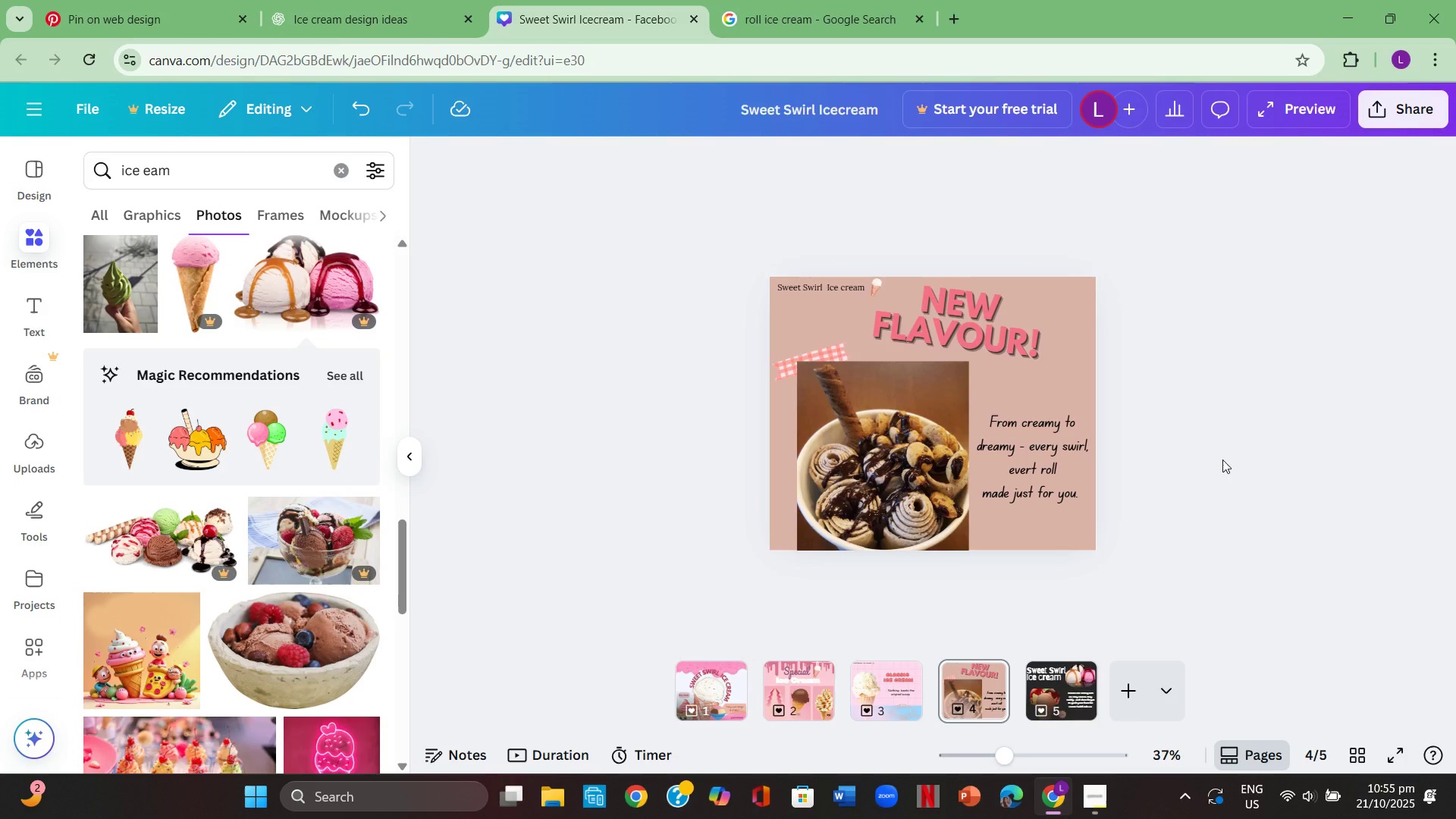 
key(ArrowUp)
 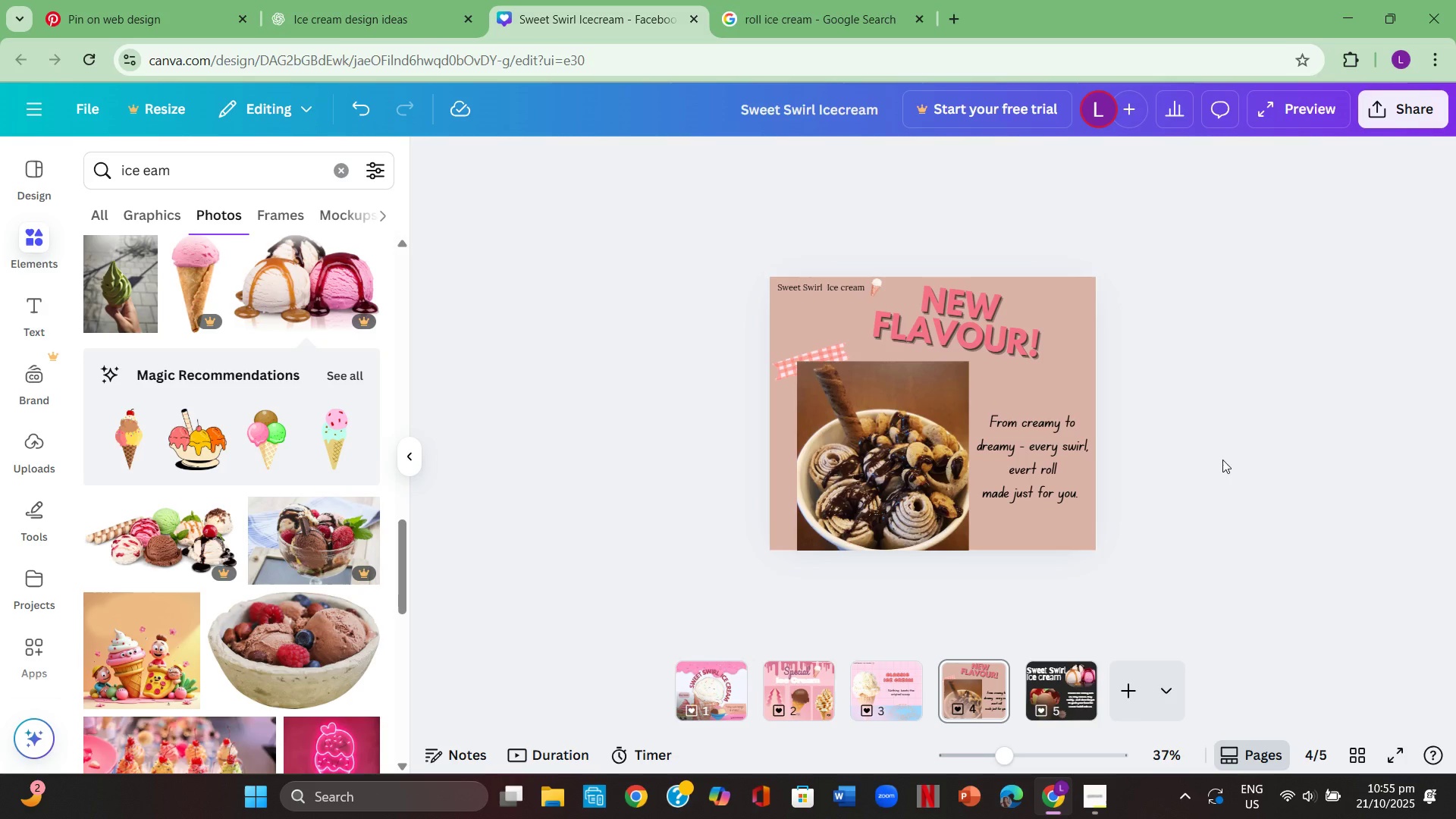 
key(ArrowUp)
 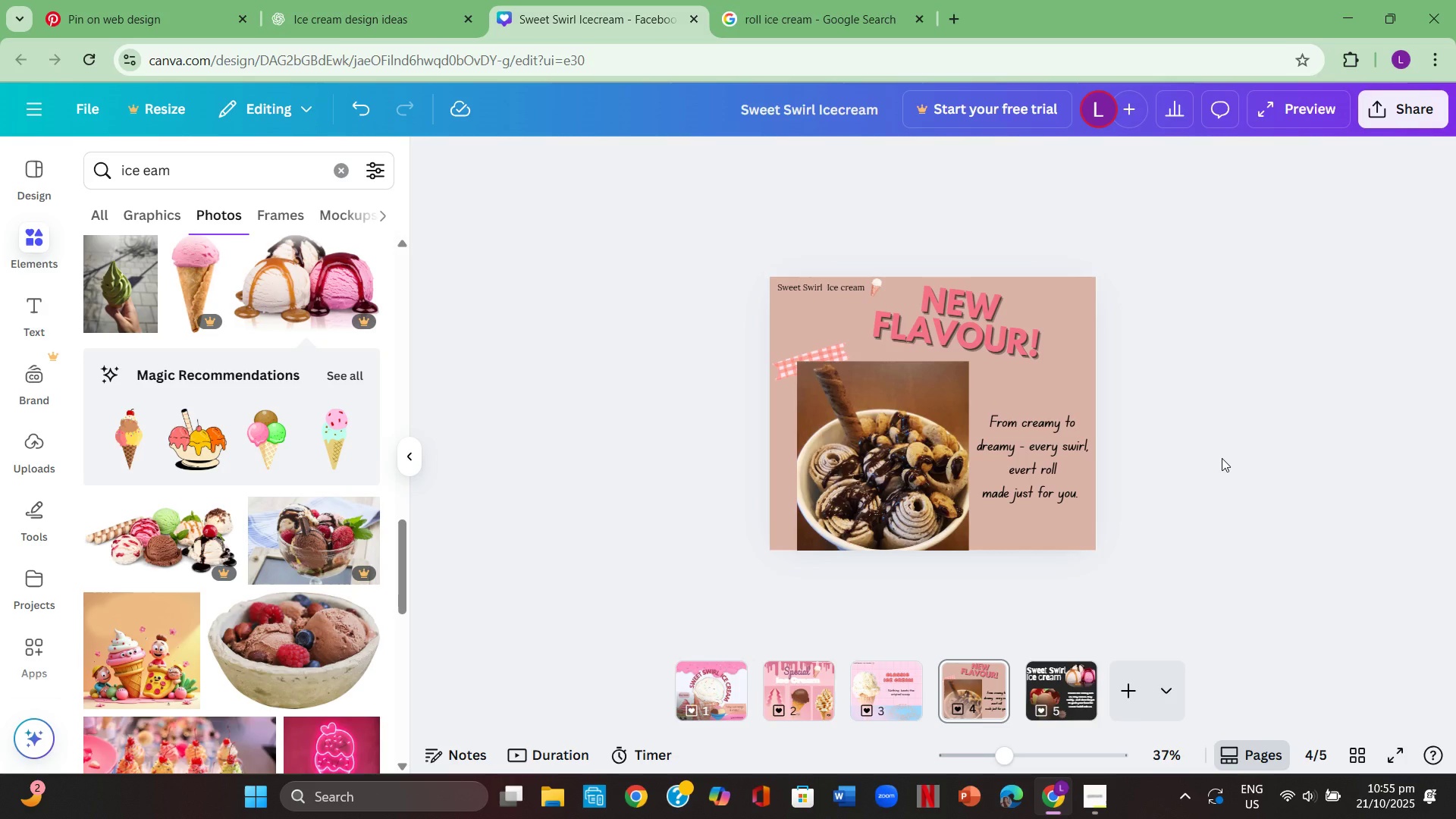 
scroll: coordinate [1222, 458], scroll_direction: up, amount: 1.0
 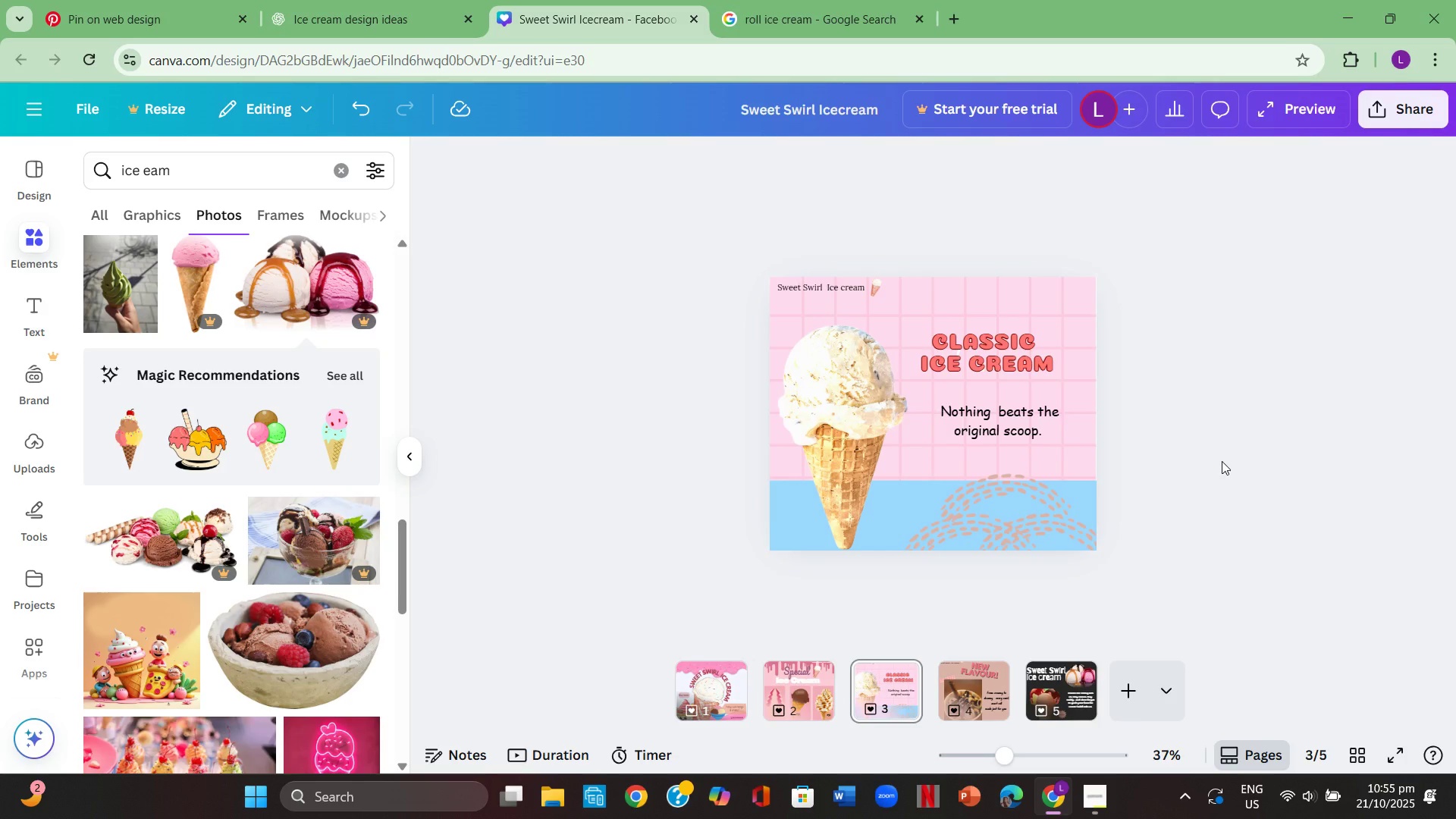 
scroll: coordinate [1222, 463], scroll_direction: down, amount: 3.0
 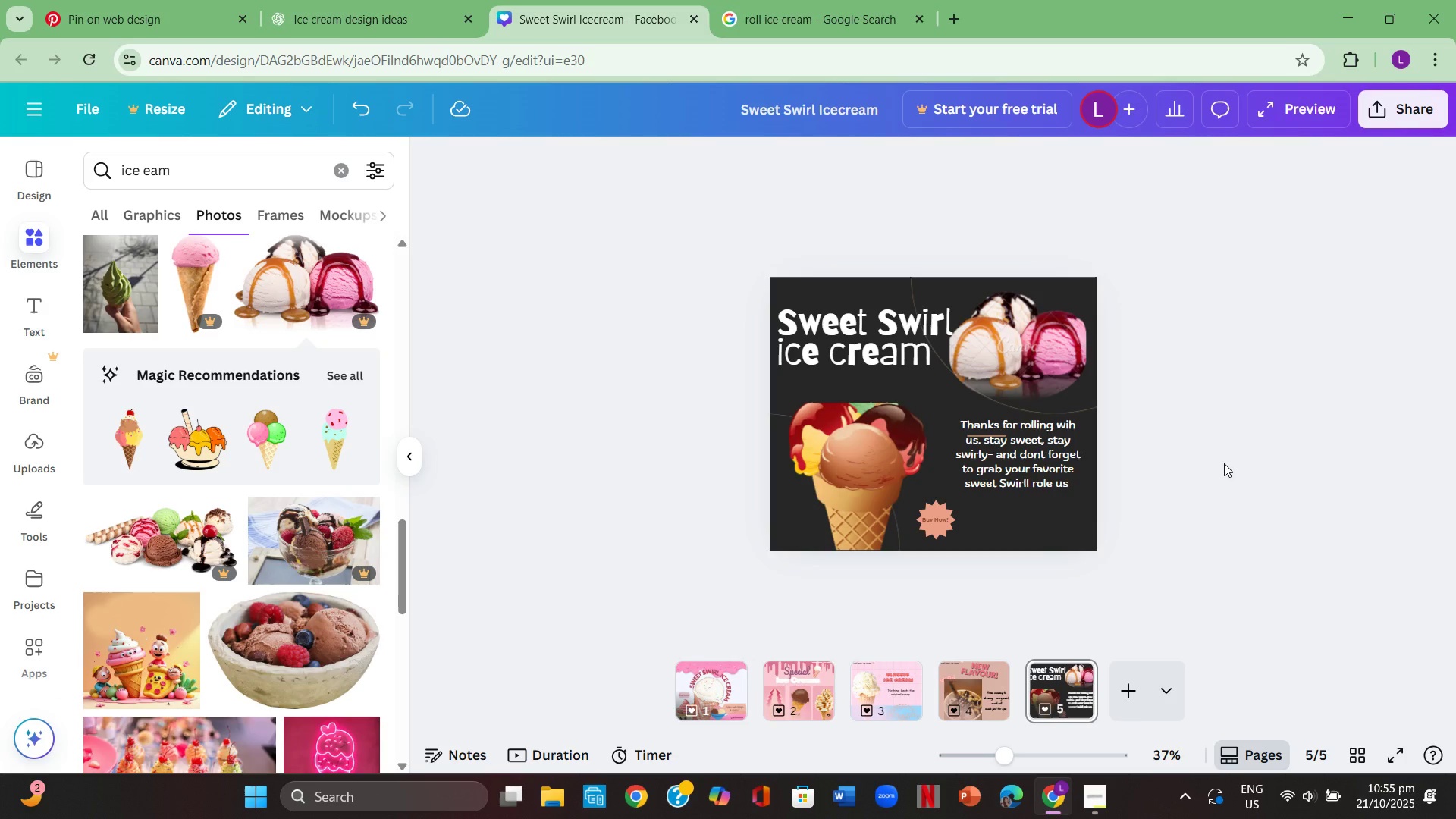 
scroll: coordinate [1208, 465], scroll_direction: up, amount: 2.0
 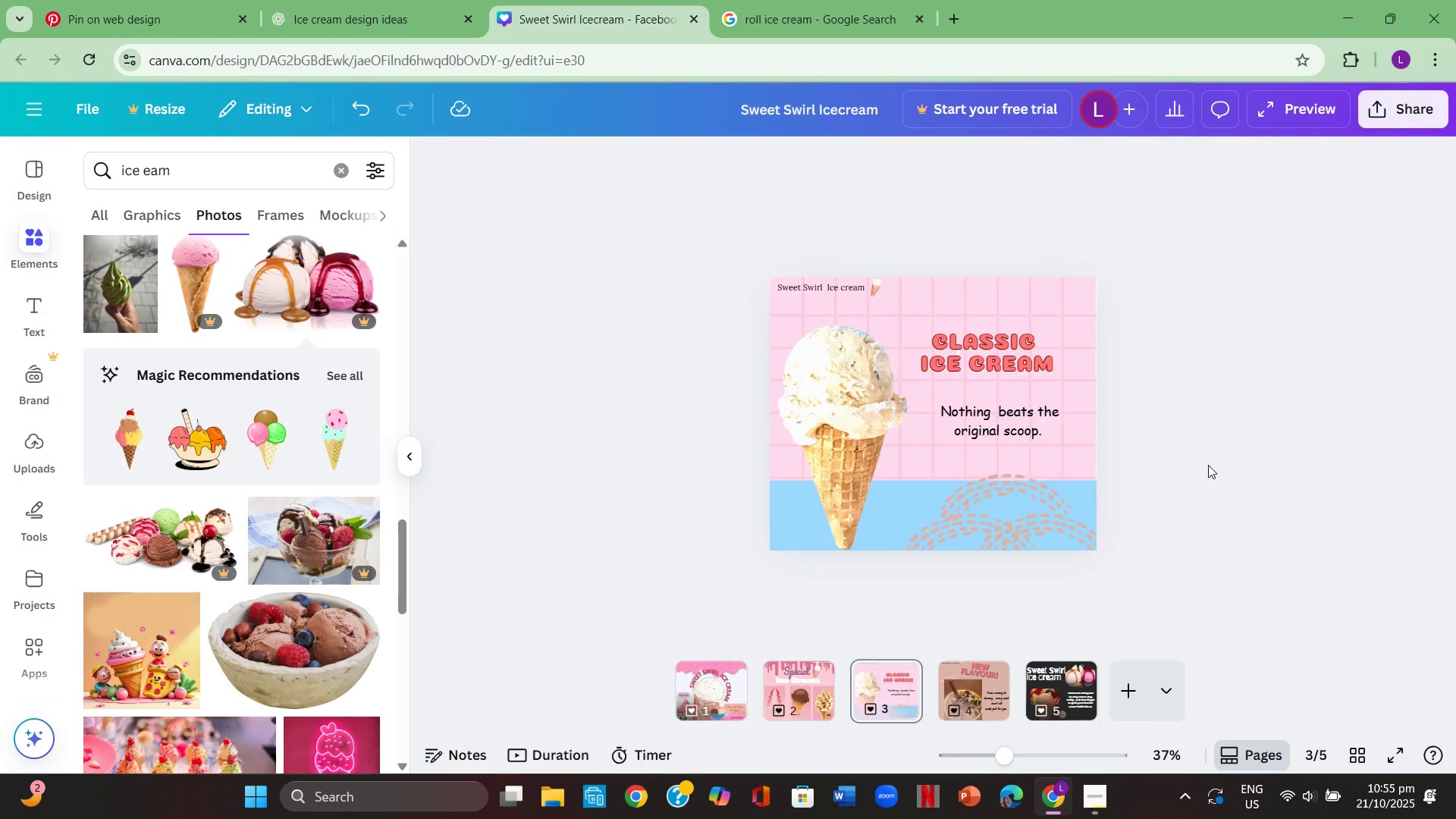 
scroll: coordinate [1208, 465], scroll_direction: down, amount: 1.0
 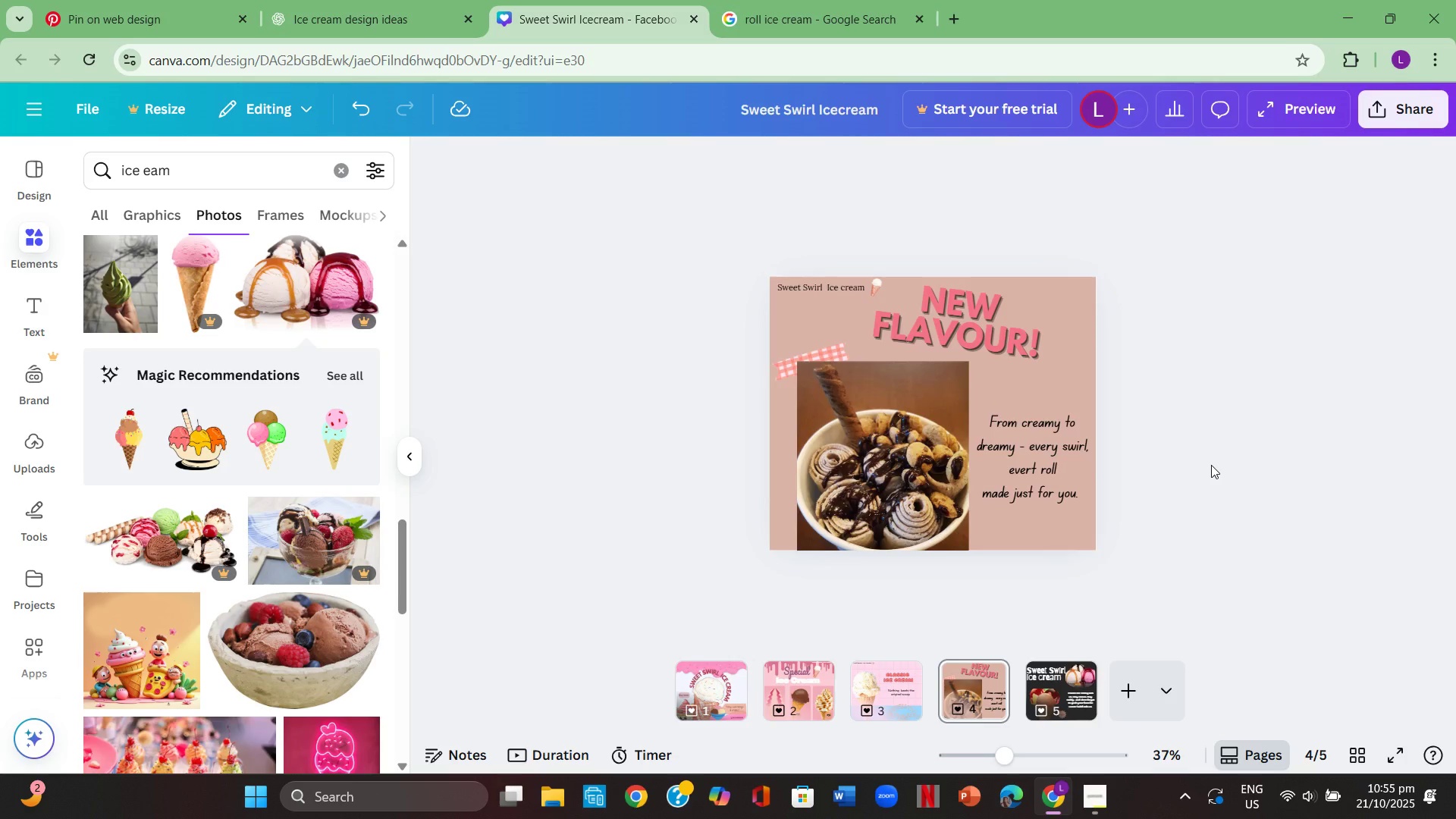 
scroll: coordinate [1215, 464], scroll_direction: up, amount: 4.0
 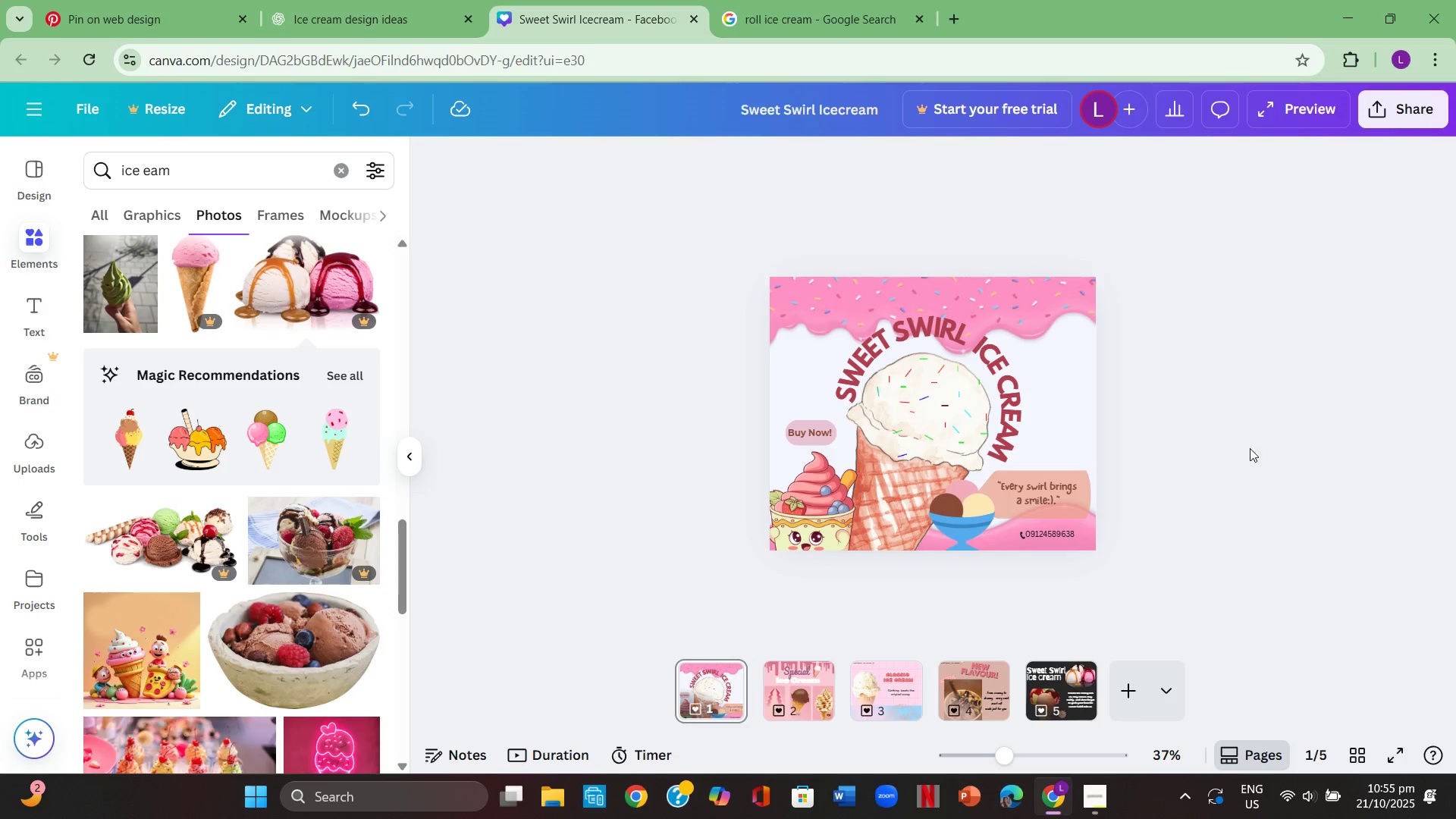 
scroll: coordinate [1262, 487], scroll_direction: down, amount: 2.0
 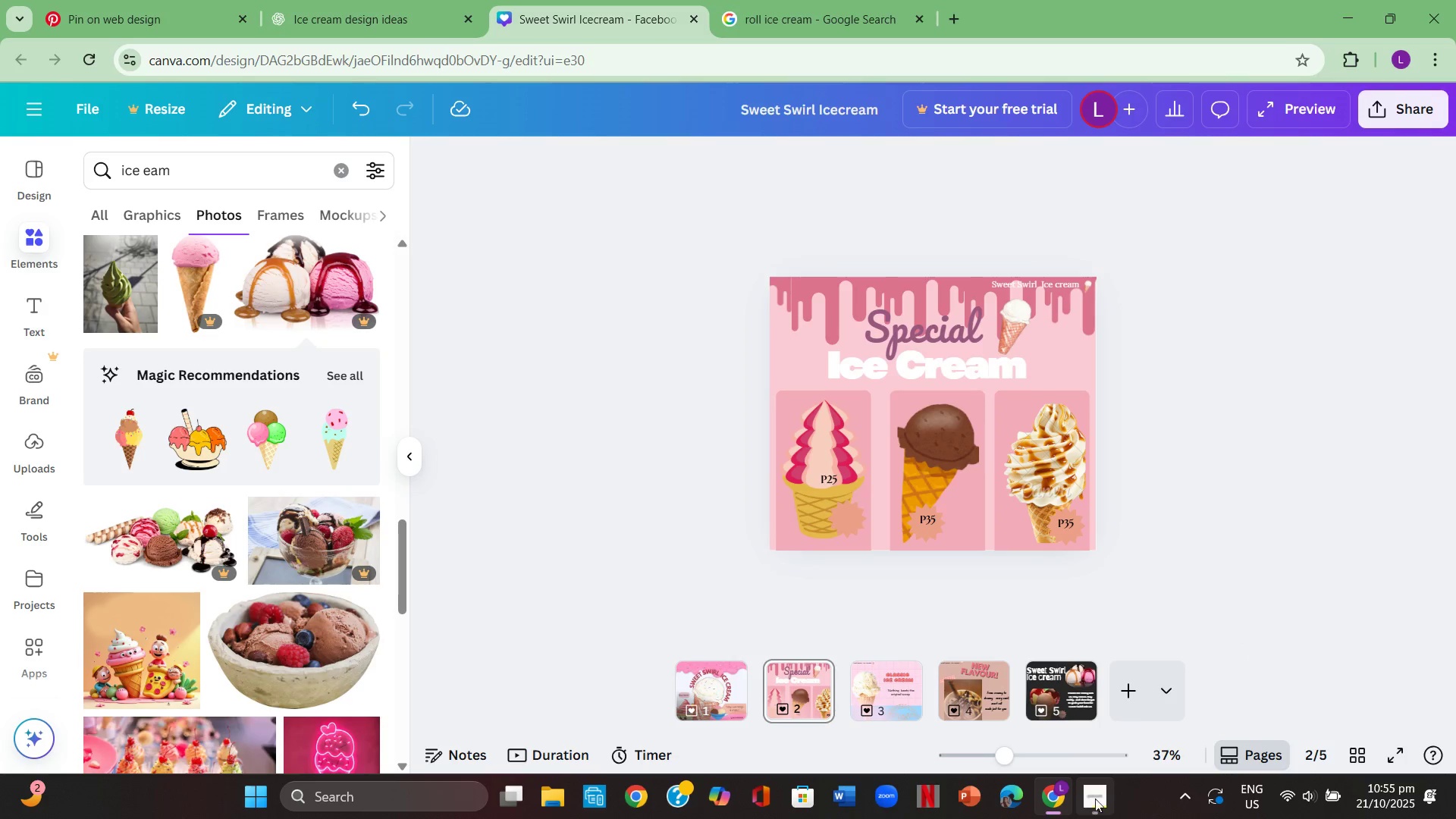 
left_click([1094, 791])
 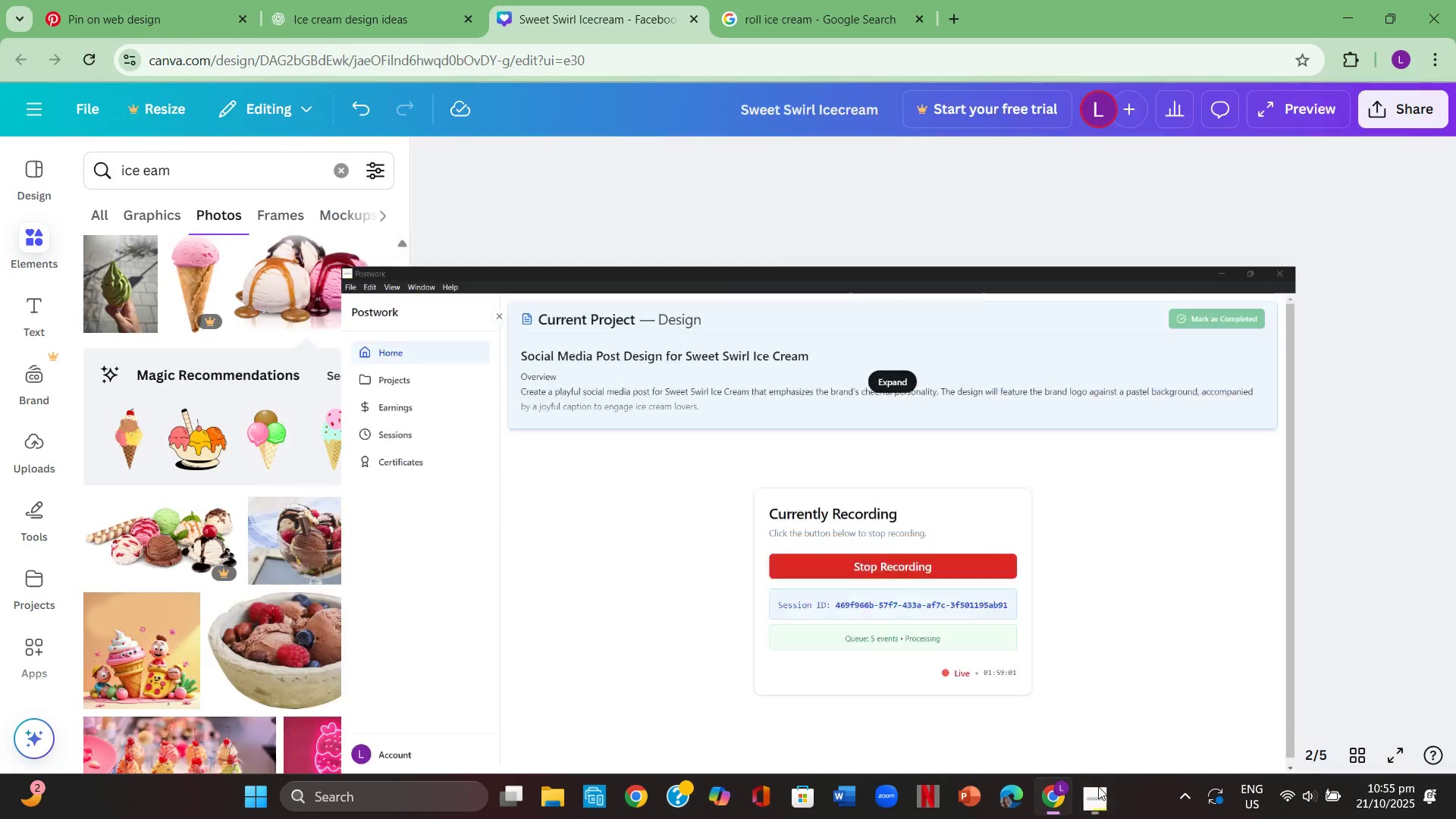 
scroll: coordinate [1182, 560], scroll_direction: up, amount: 2.0
 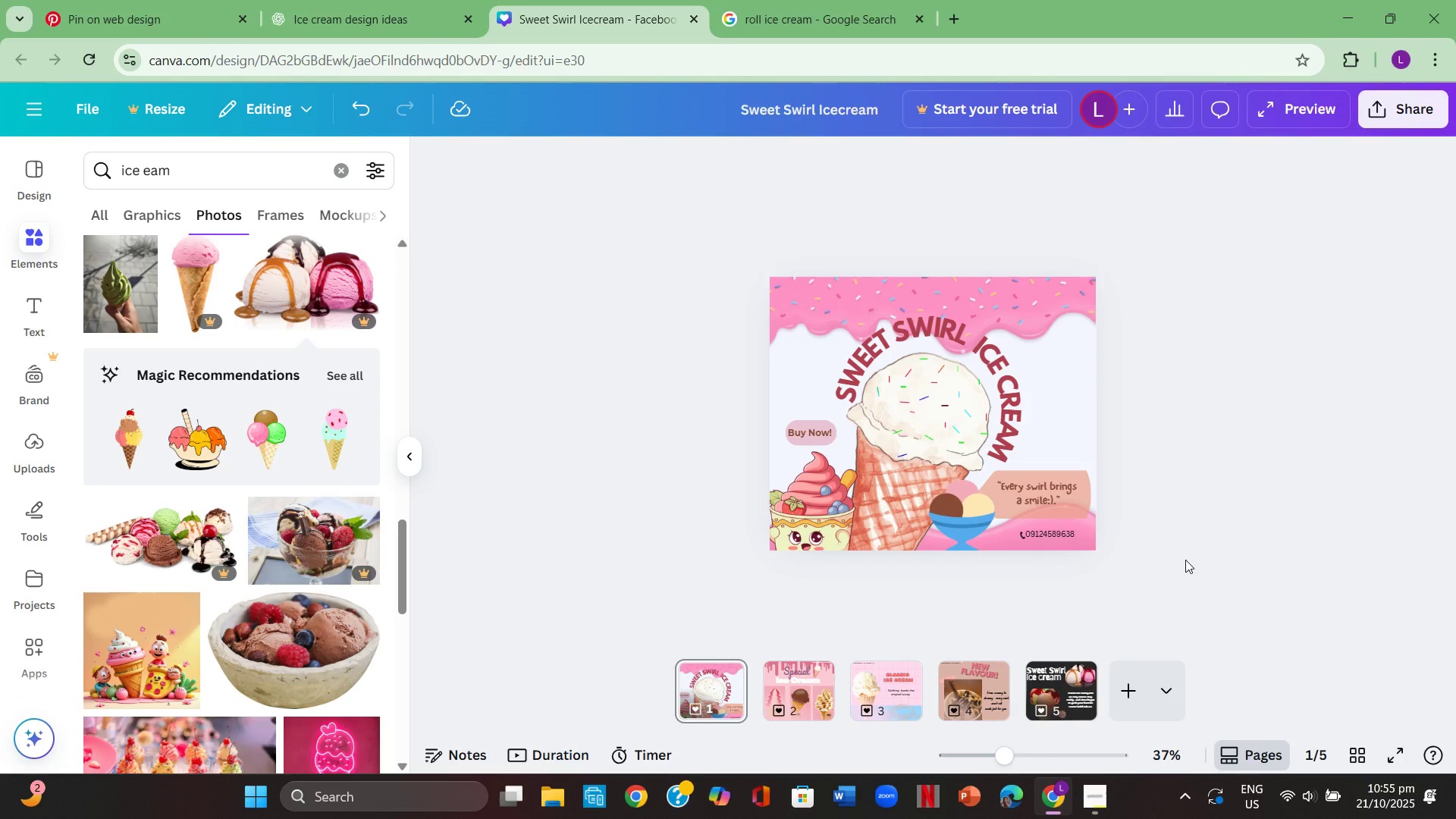 
scroll: coordinate [1185, 560], scroll_direction: down, amount: 1.0
 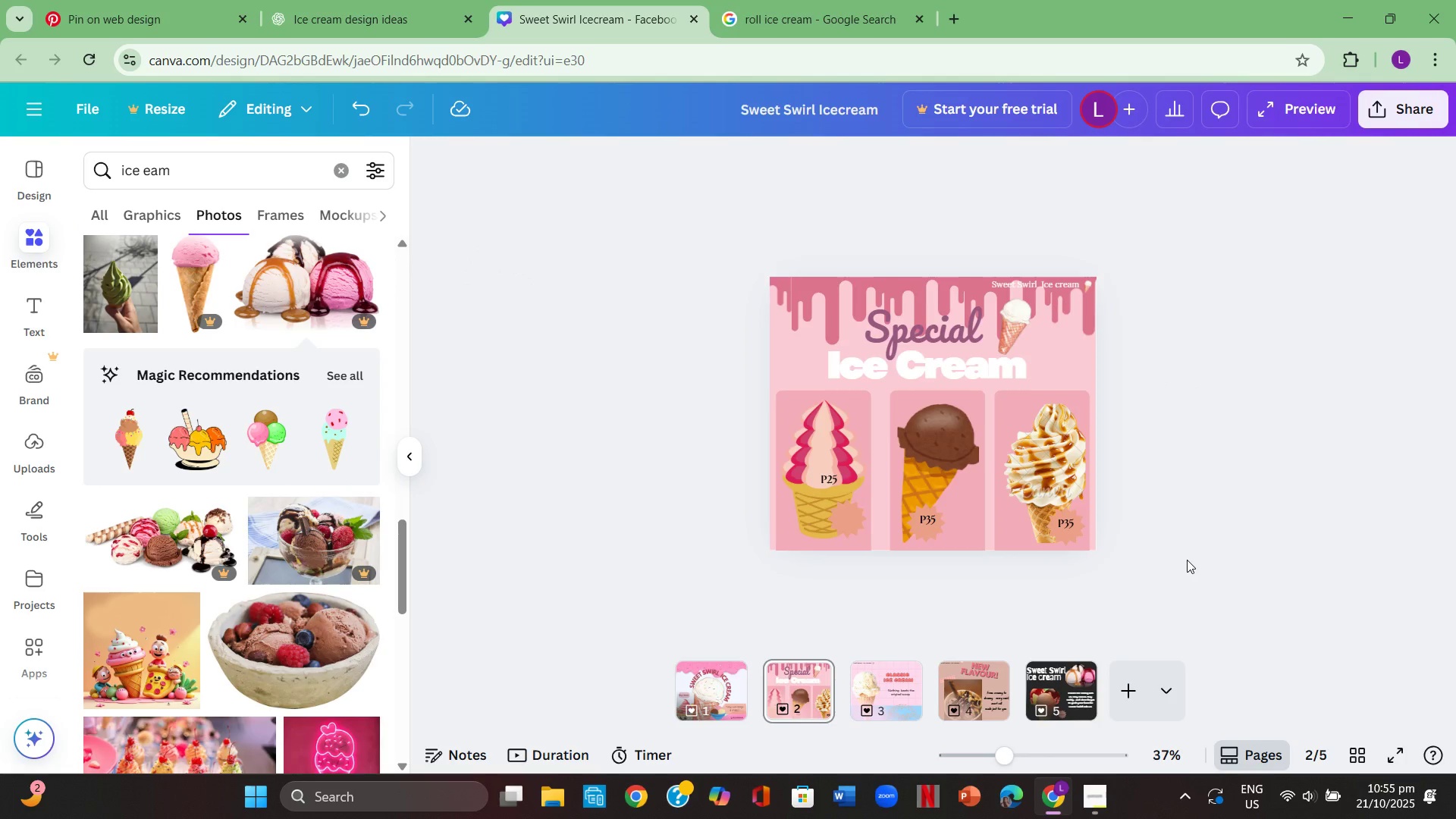 
scroll: coordinate [1187, 560], scroll_direction: up, amount: 1.0
 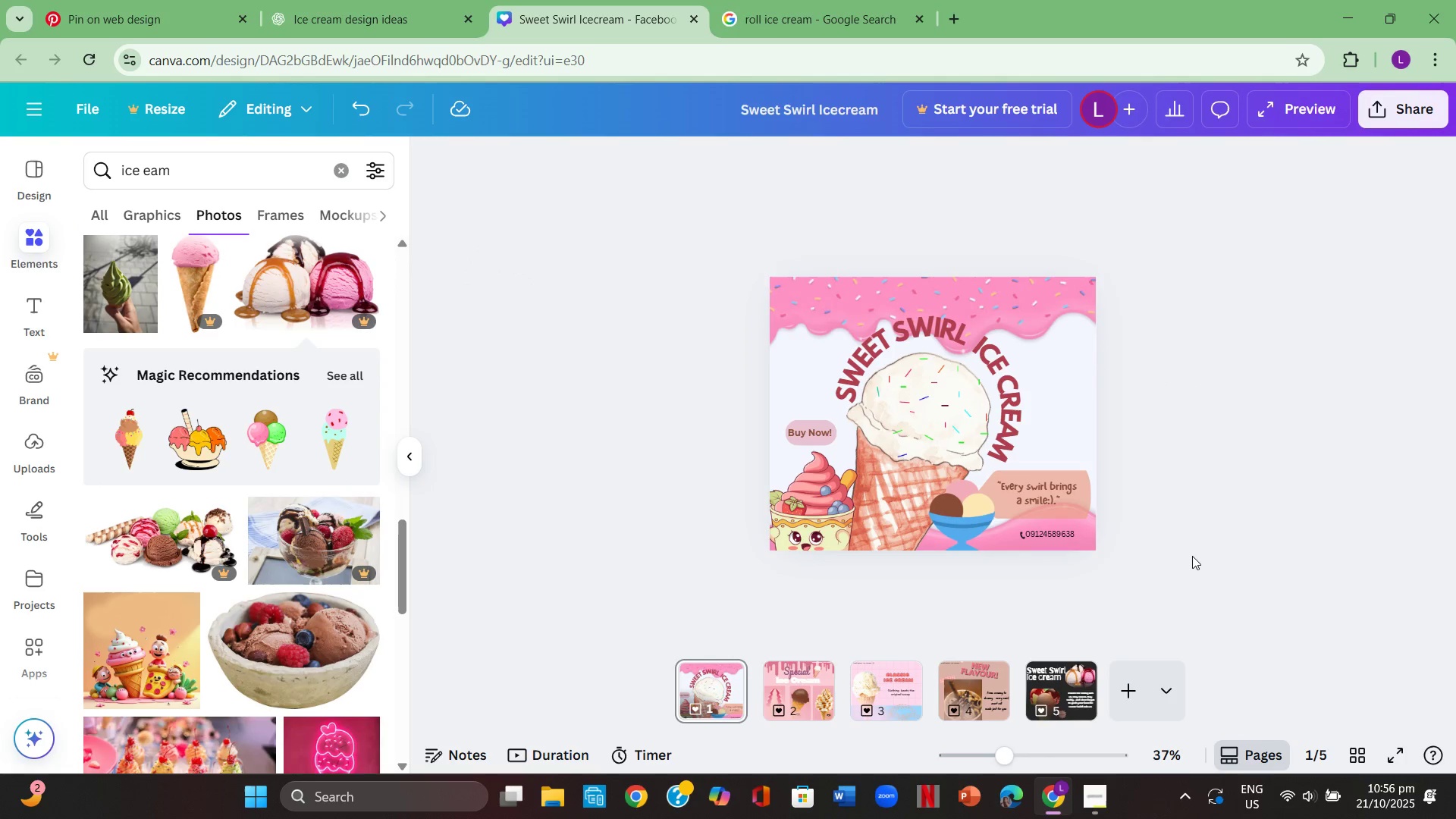 
scroll: coordinate [1197, 553], scroll_direction: down, amount: 2.0
 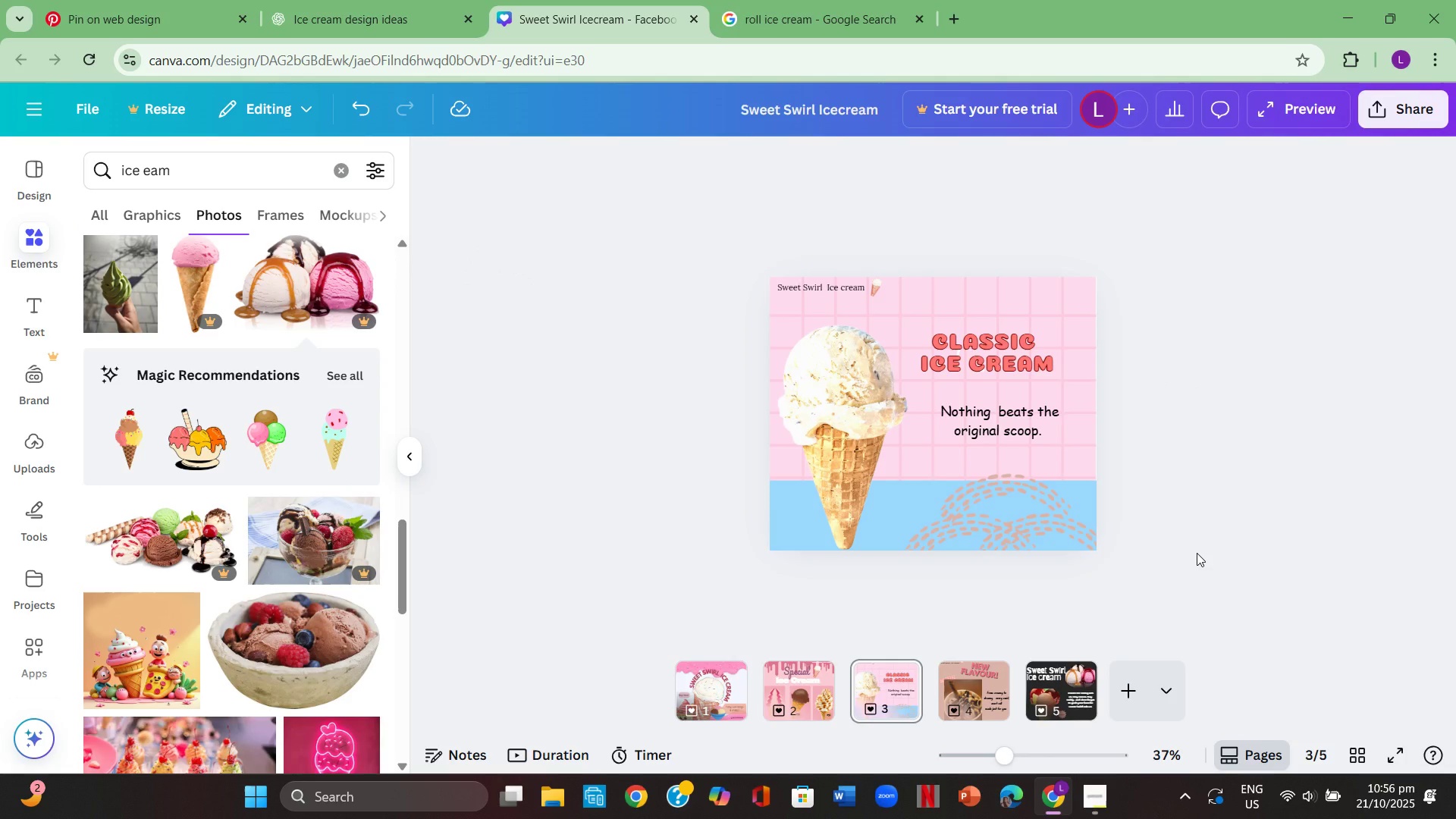 
wait(5.56)
 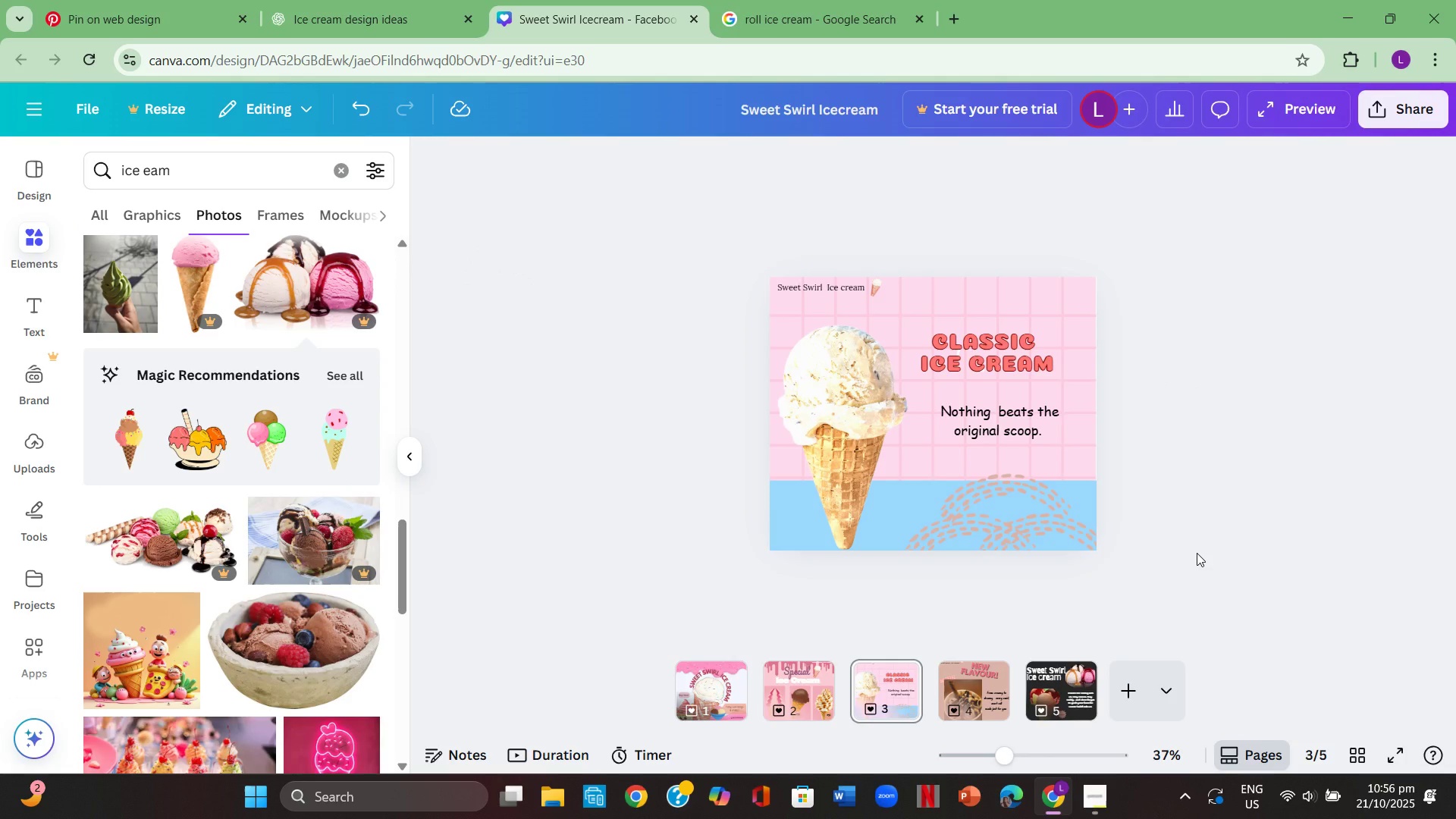 
scroll: coordinate [1197, 553], scroll_direction: down, amount: 2.0
 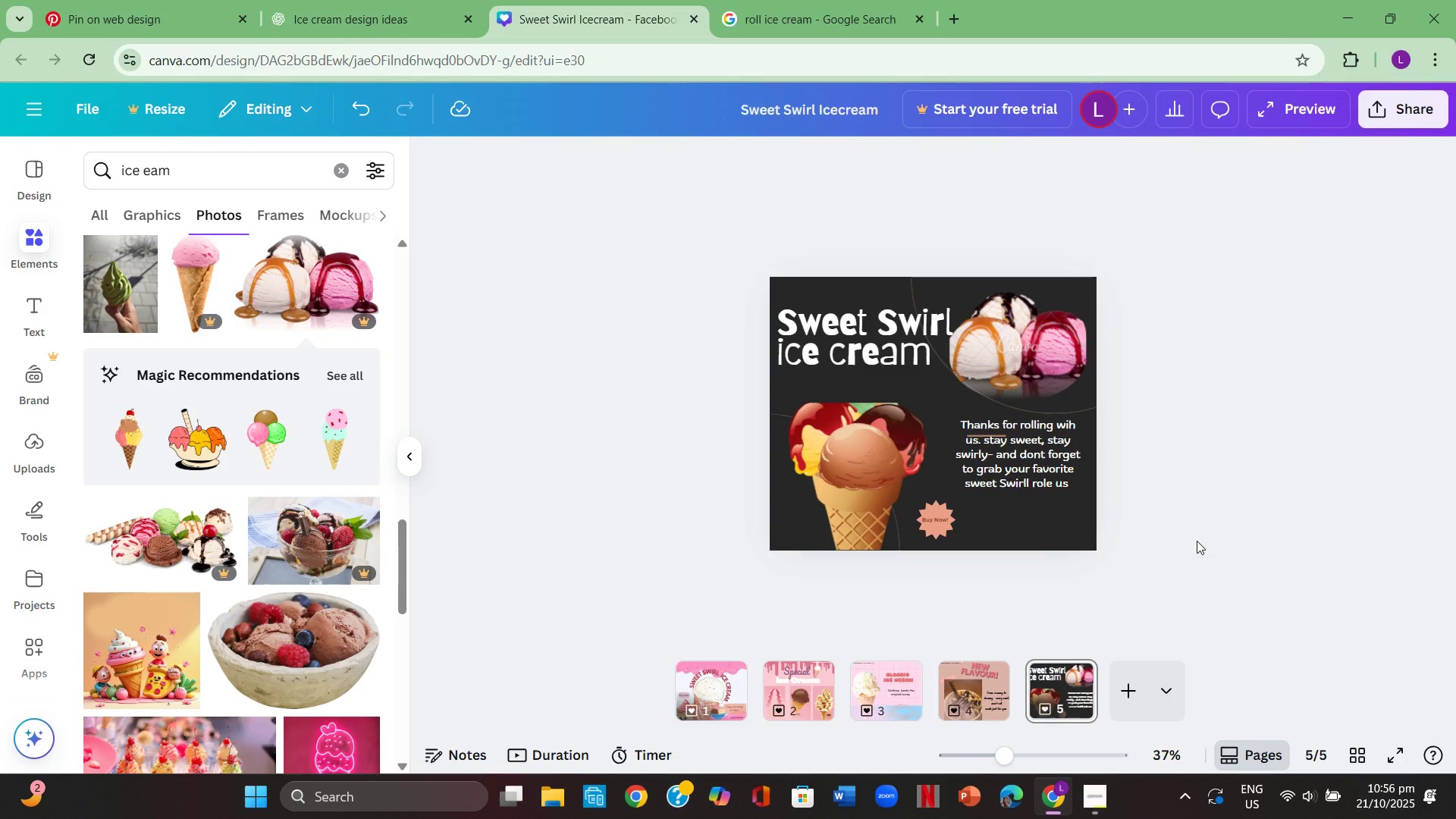 
wait(12.72)
 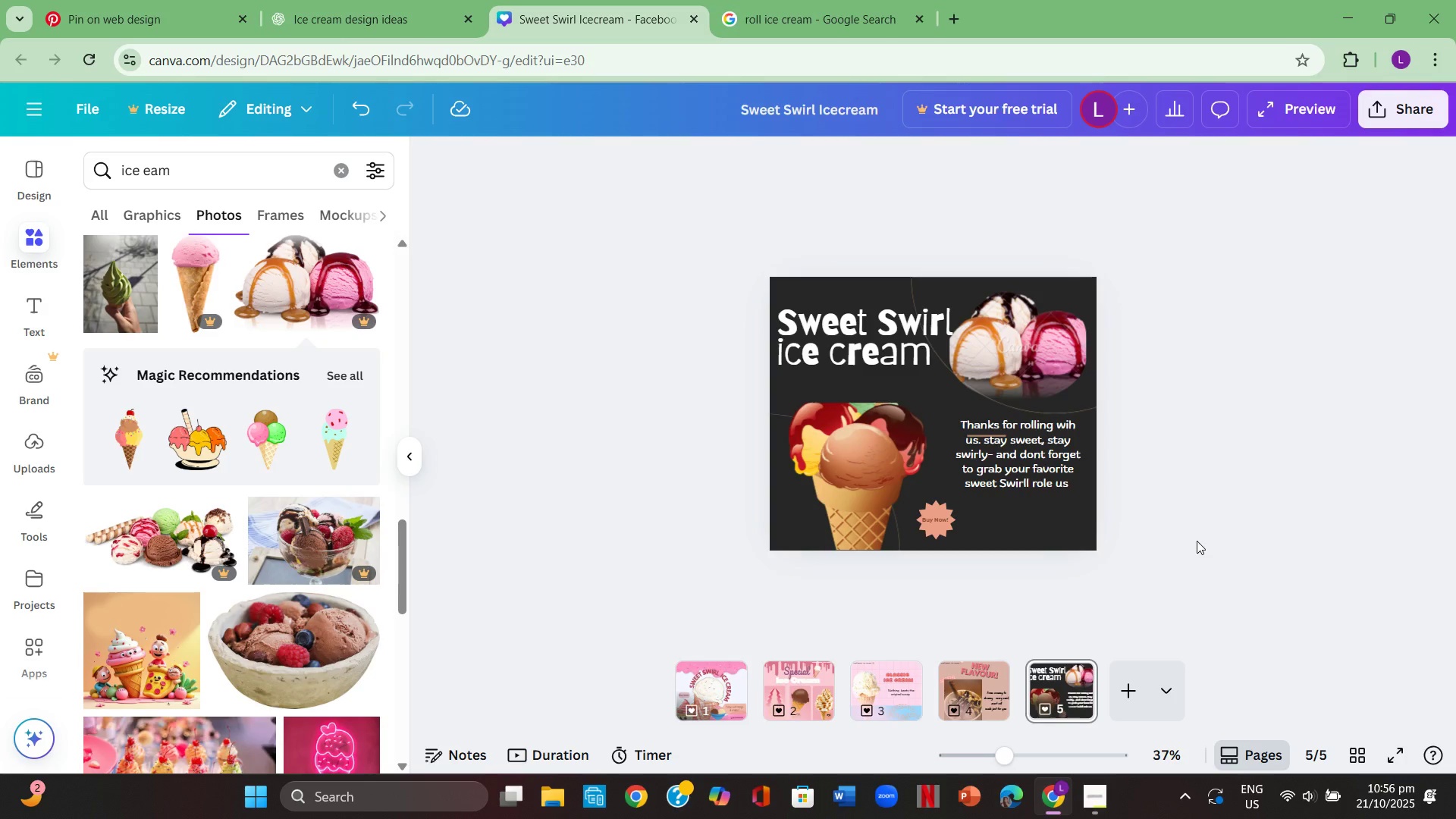 
left_click([811, 528])
 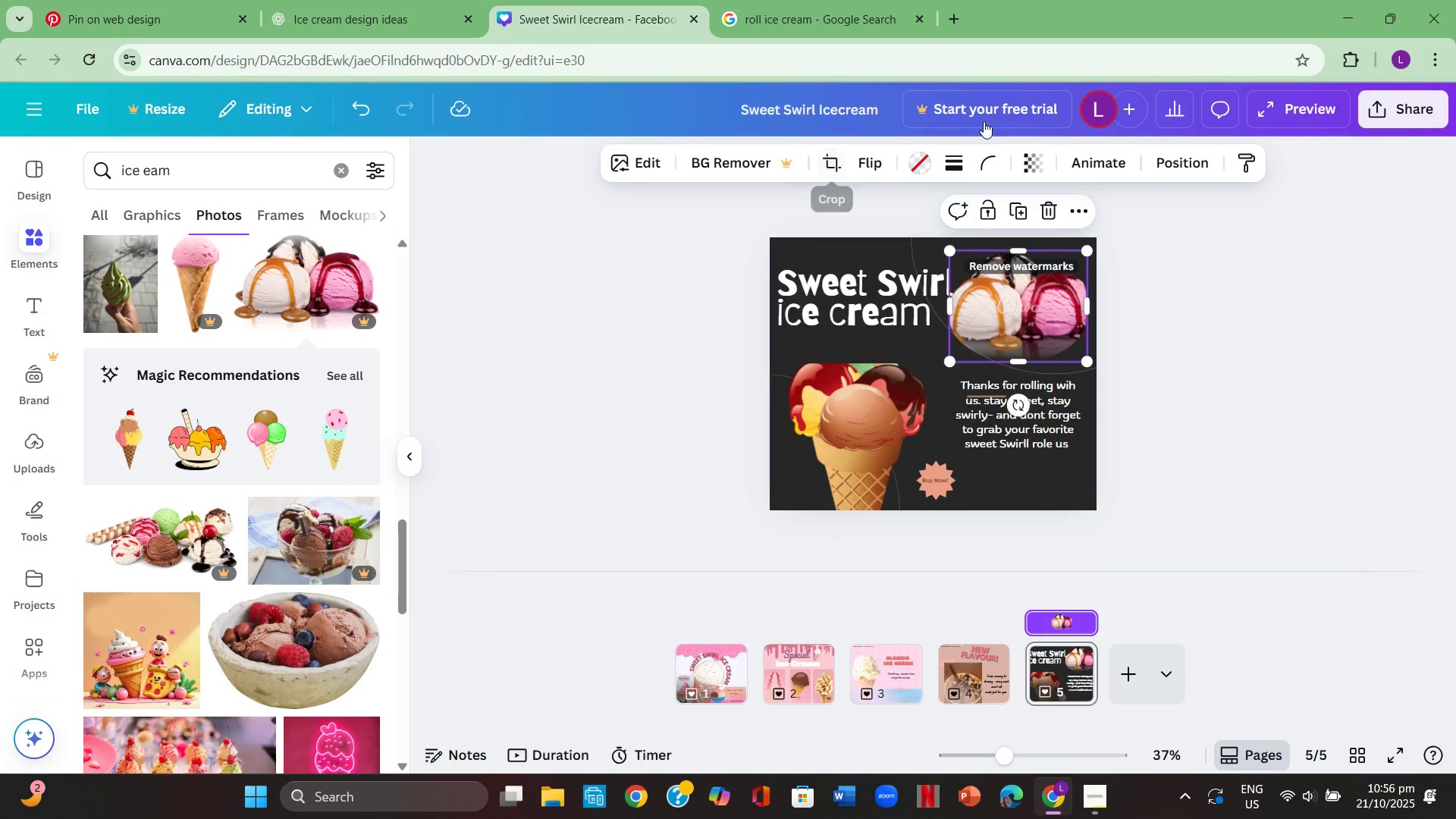 
left_click([909, 168])
 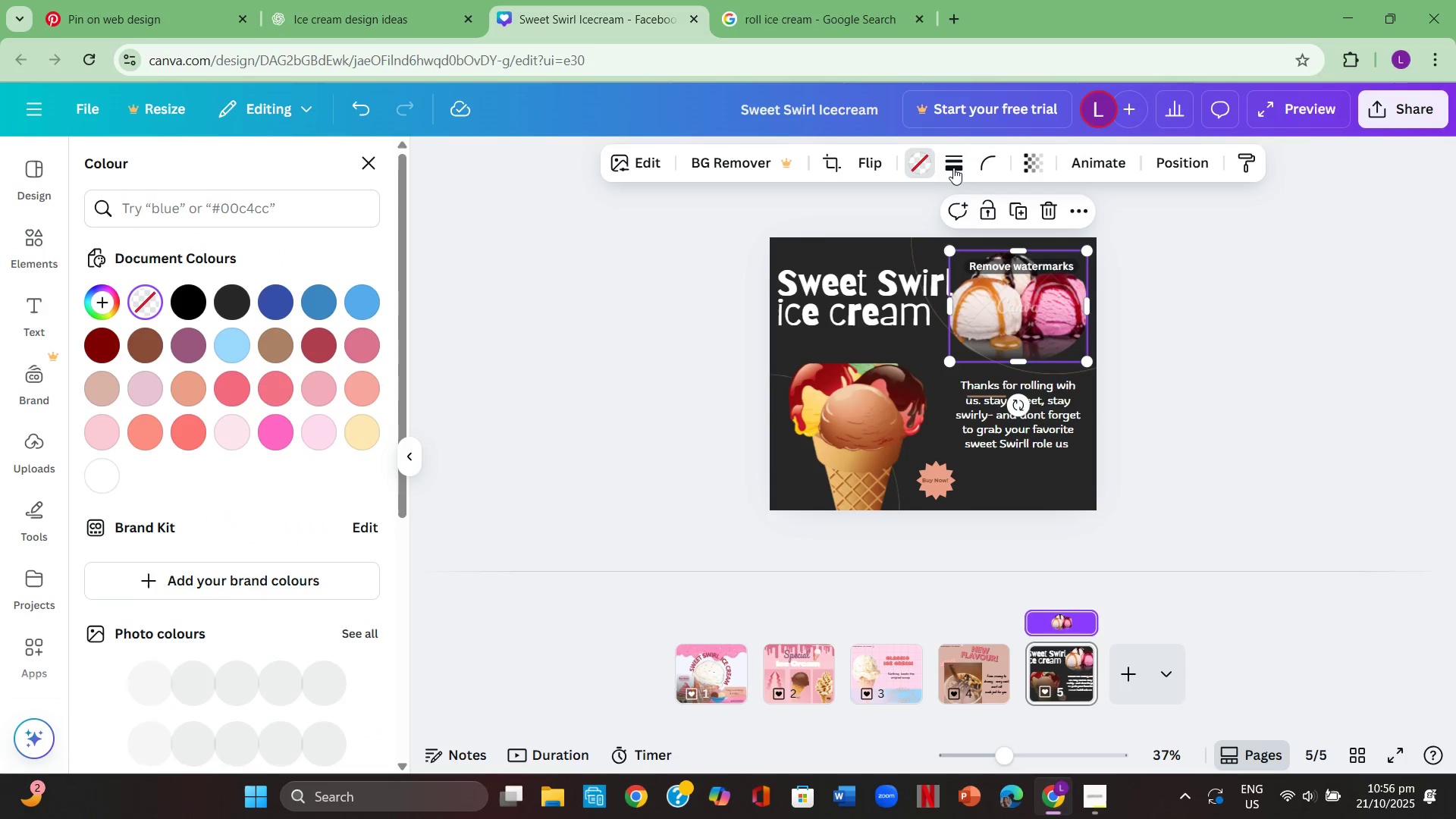 
left_click([957, 166])
 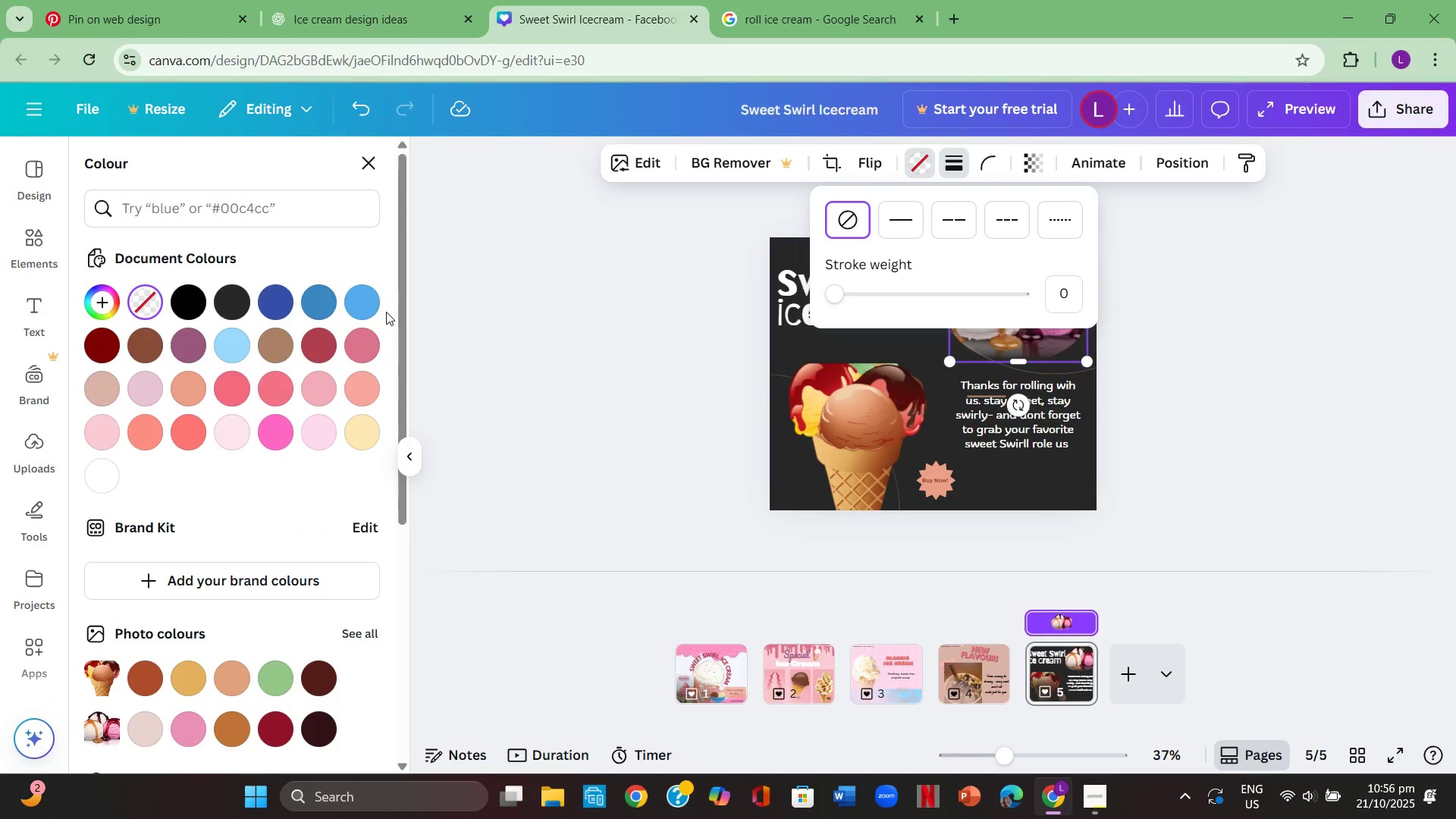 
left_click([347, 350])
 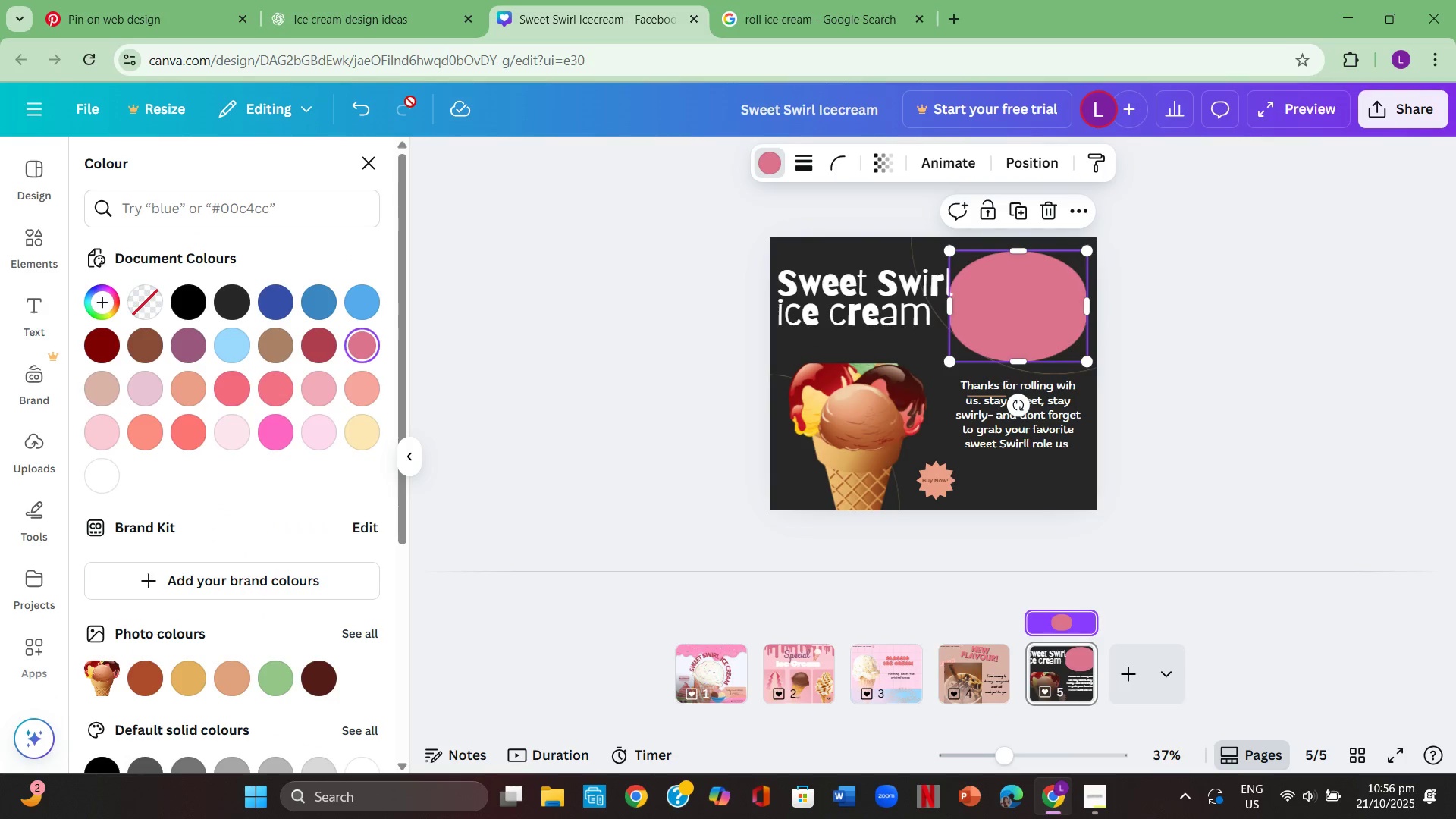 
left_click([374, 108])
 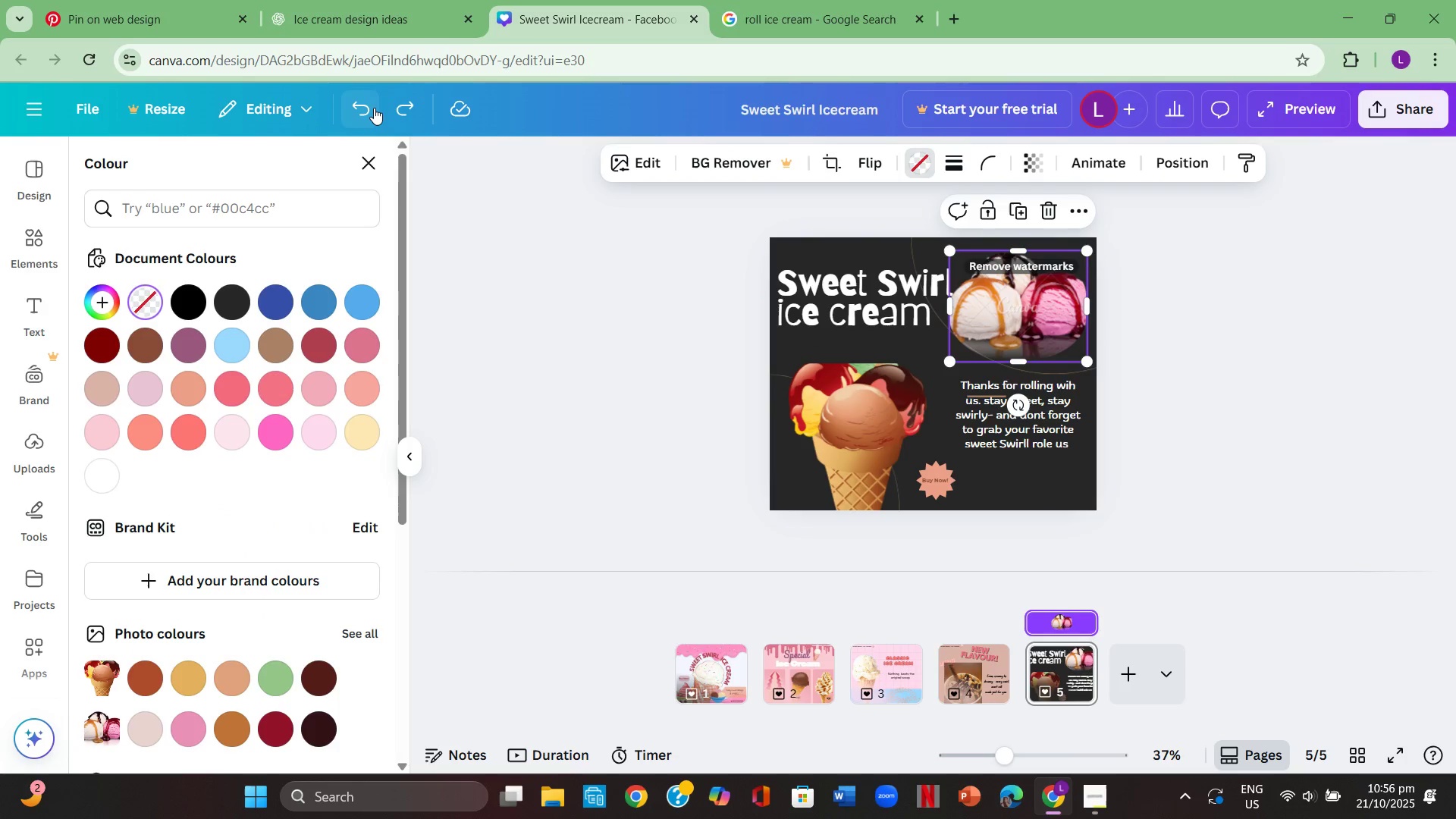 
left_click([374, 108])
 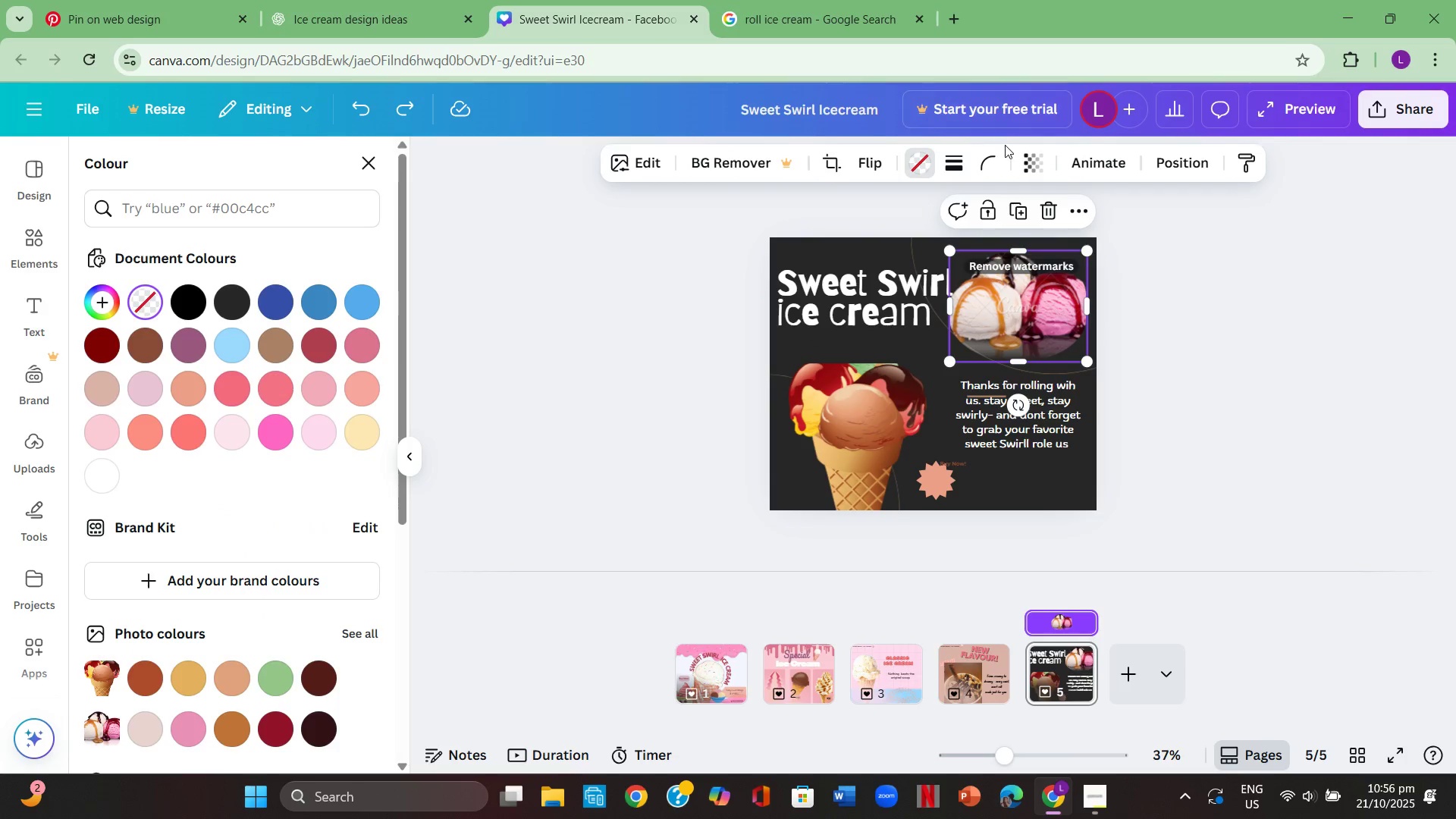 
left_click([1003, 100])
 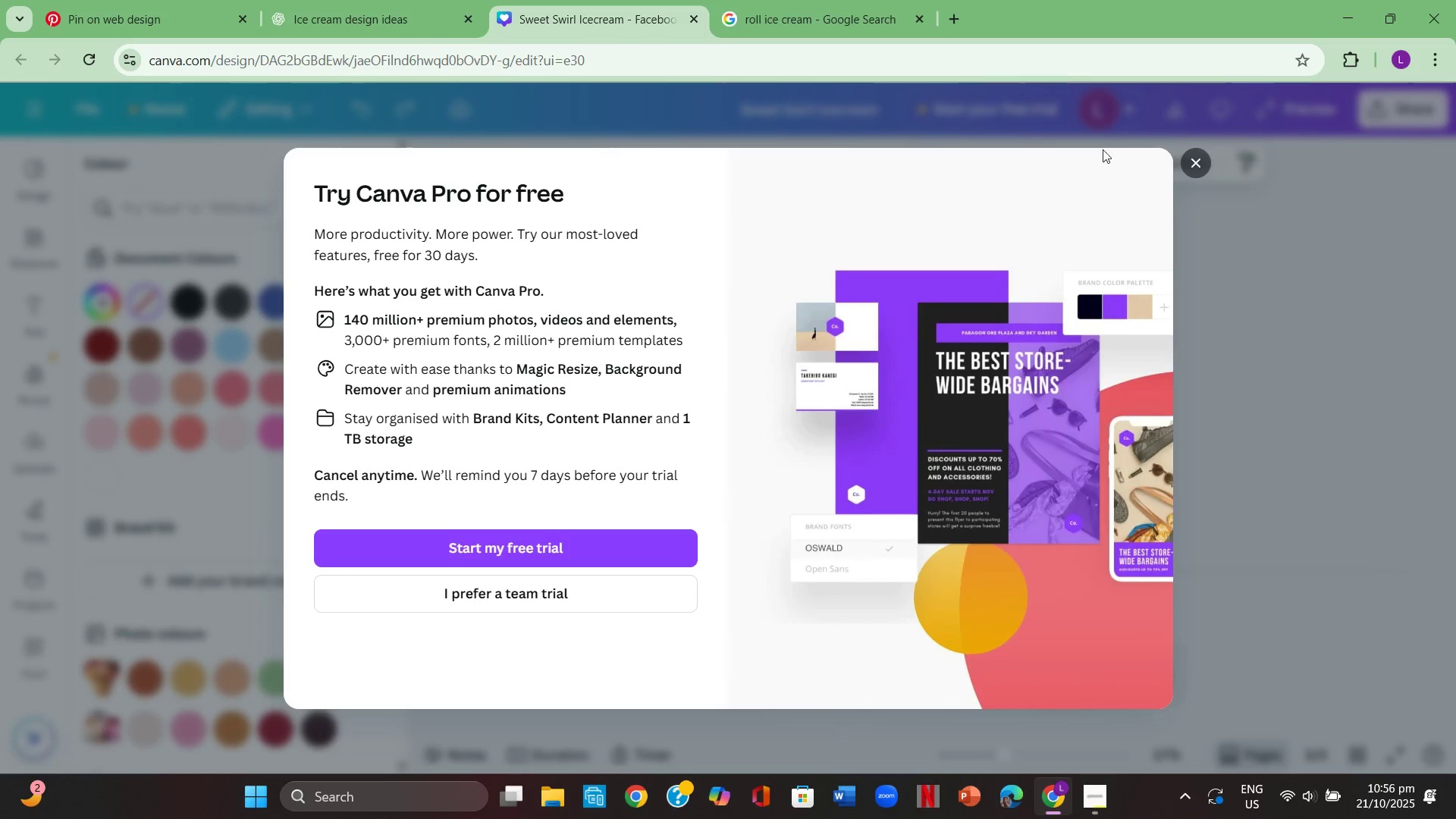 
left_click([1191, 174])
 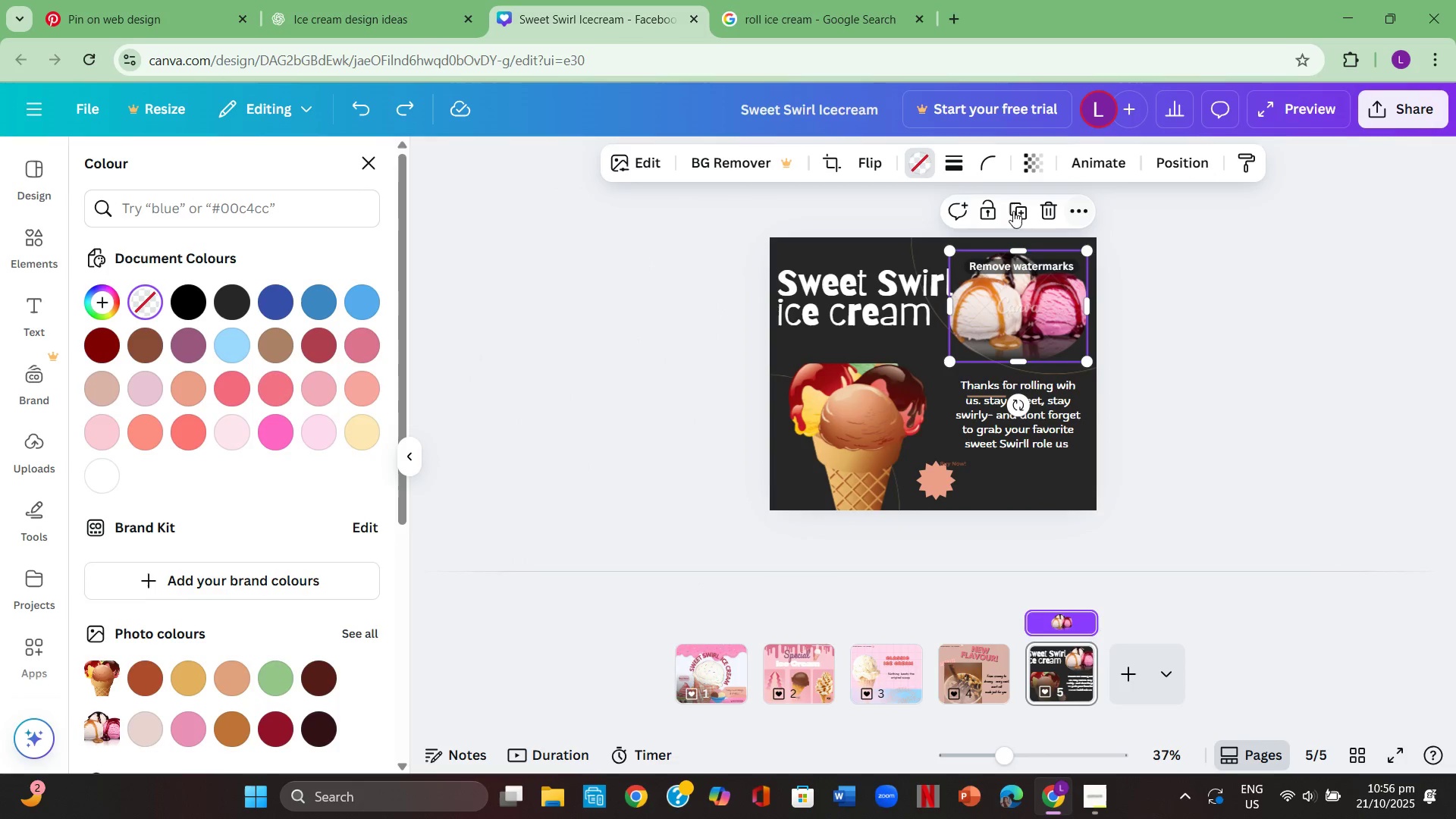 
left_click([888, 215])
 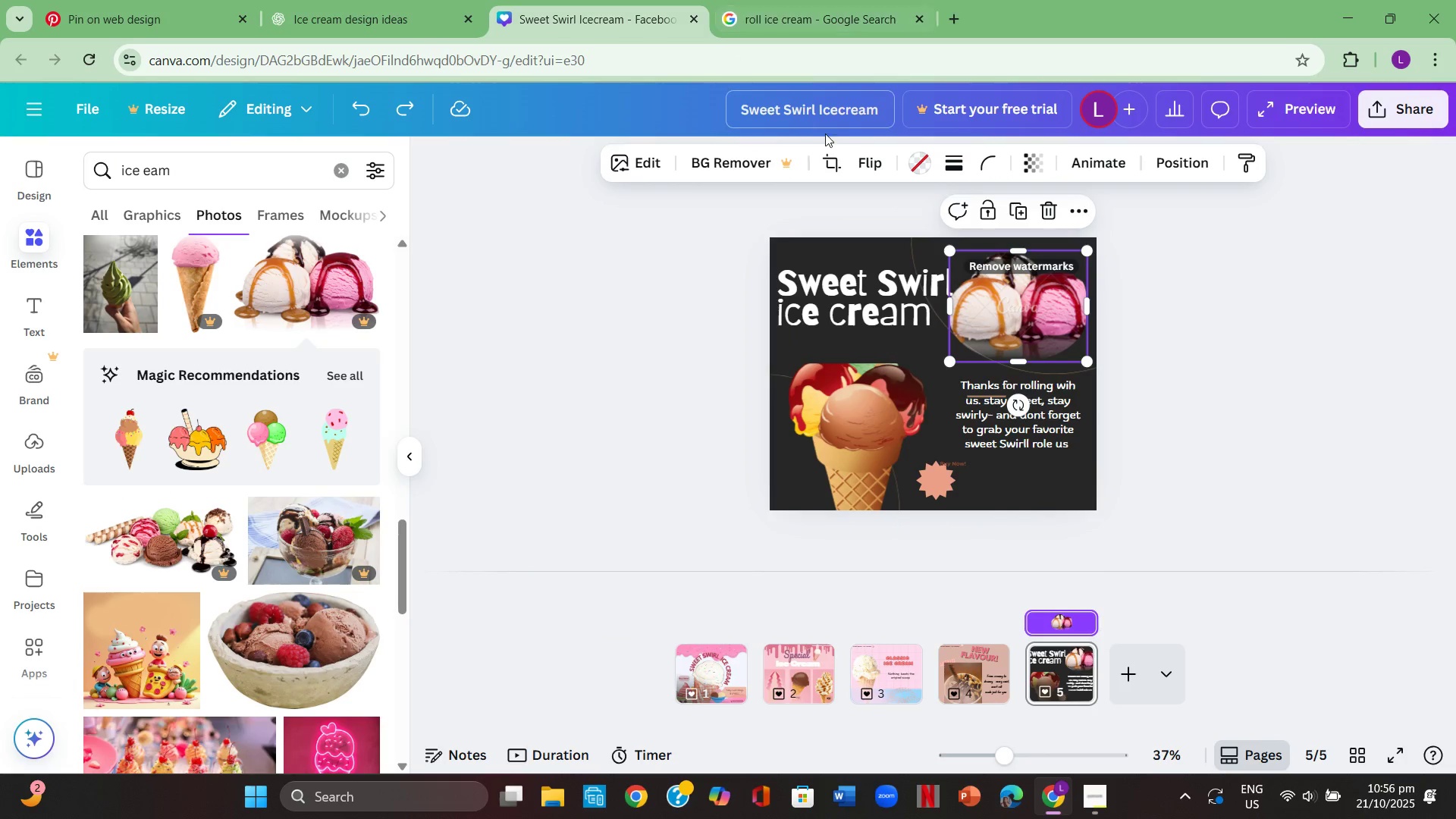 
left_click([846, 171])
 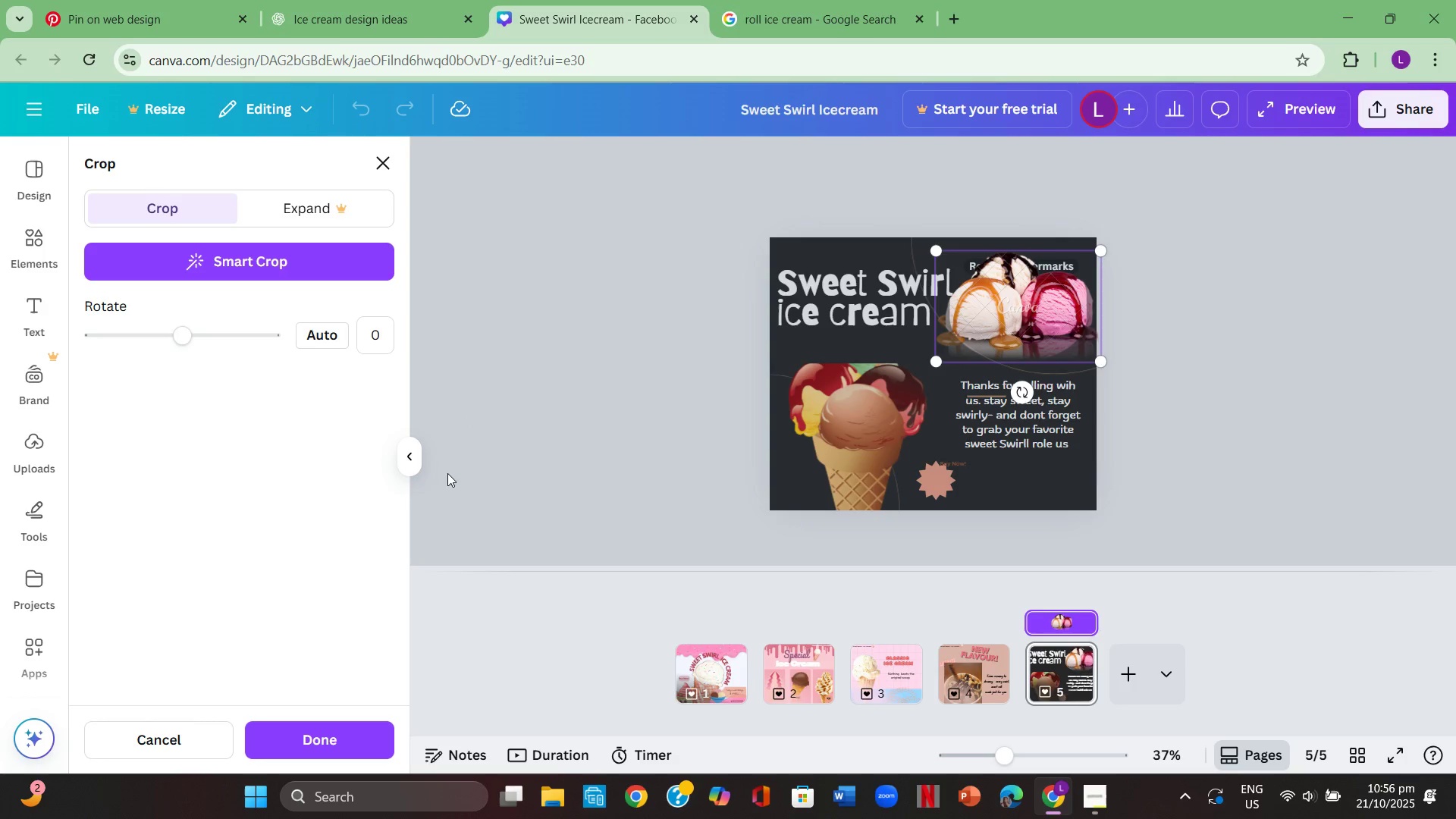 
left_click([384, 148])
 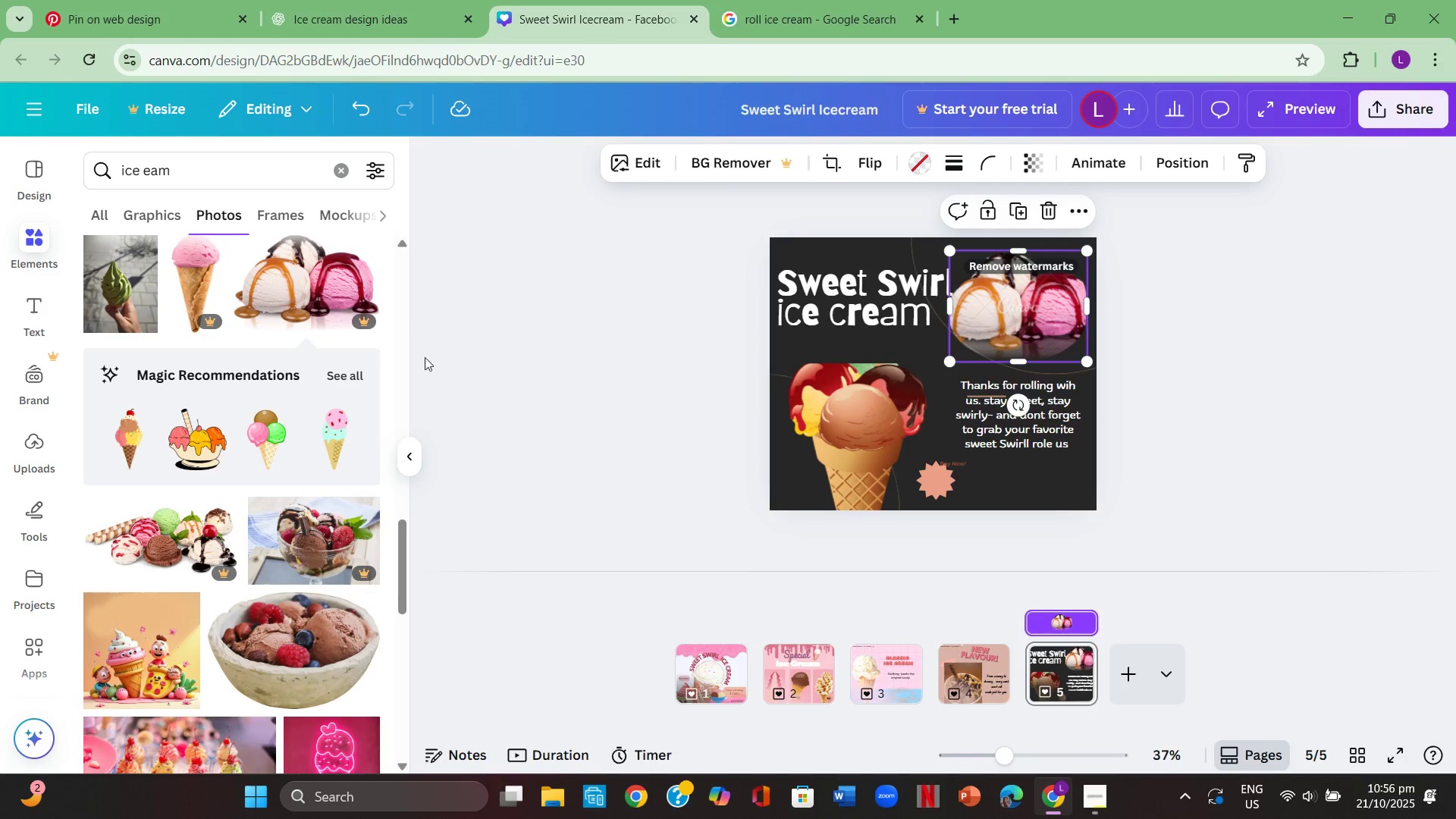 
scroll: coordinate [540, 384], scroll_direction: up, amount: 2.0
 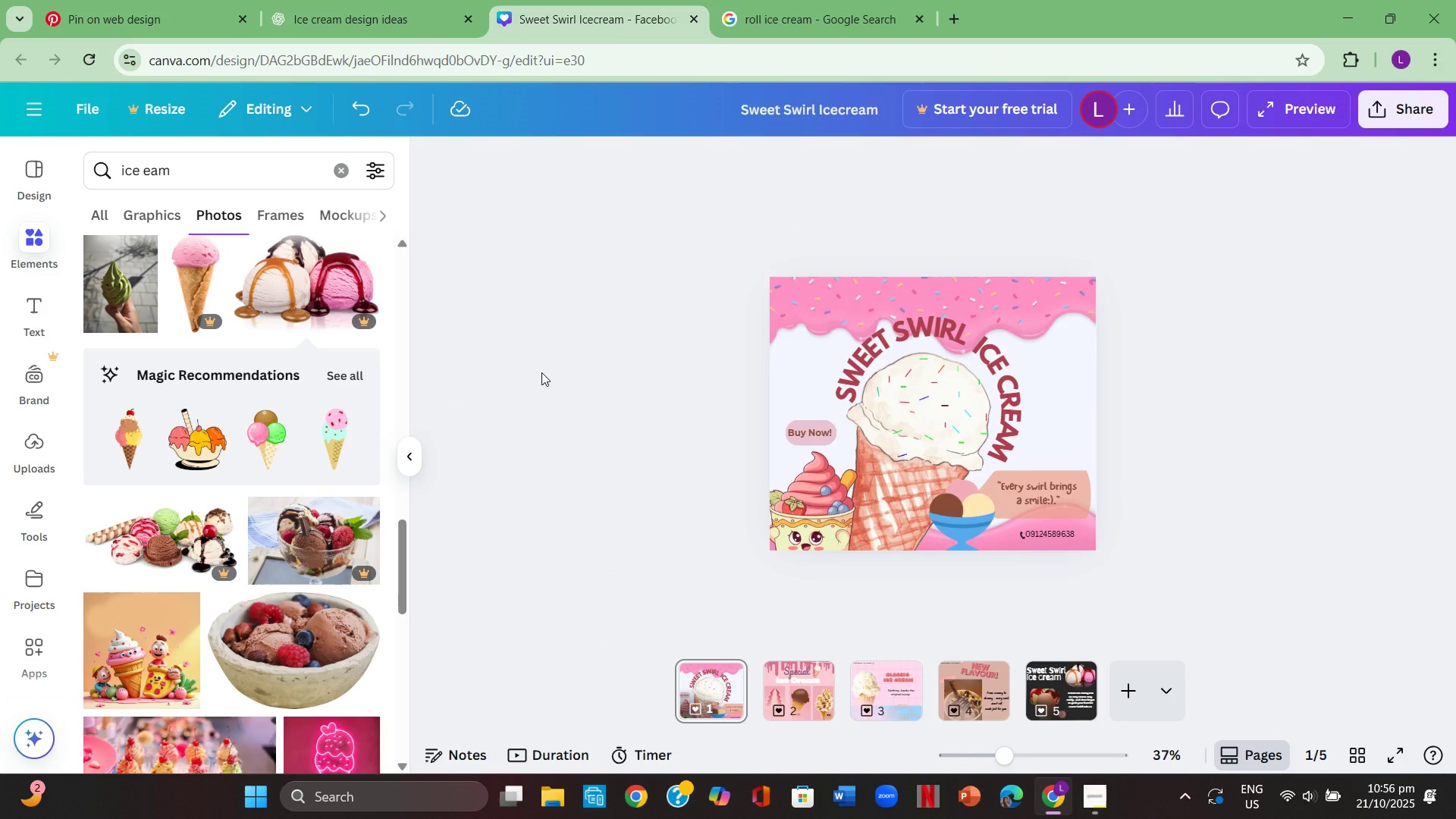 
scroll: coordinate [541, 372], scroll_direction: down, amount: 1.0
 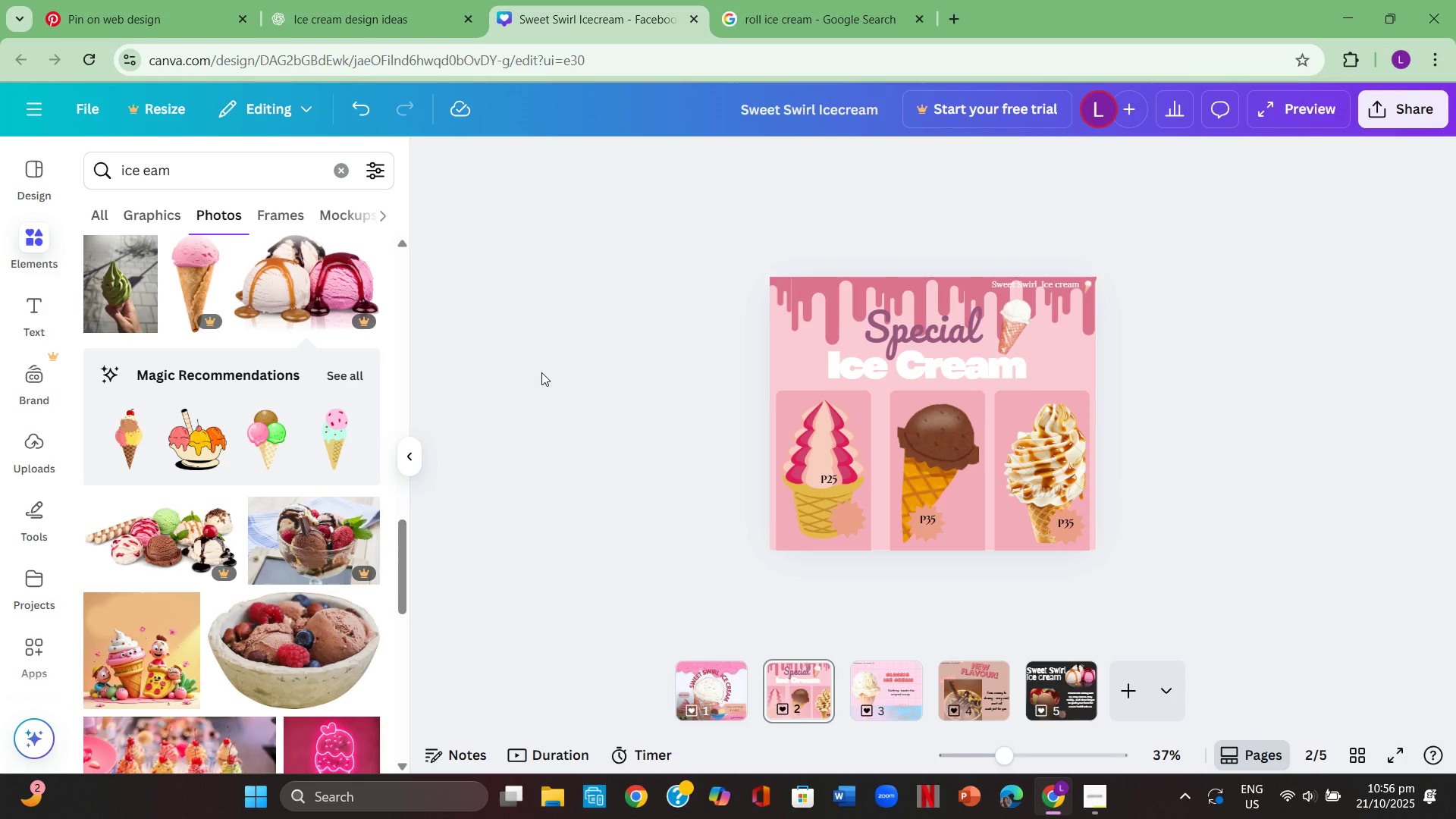 